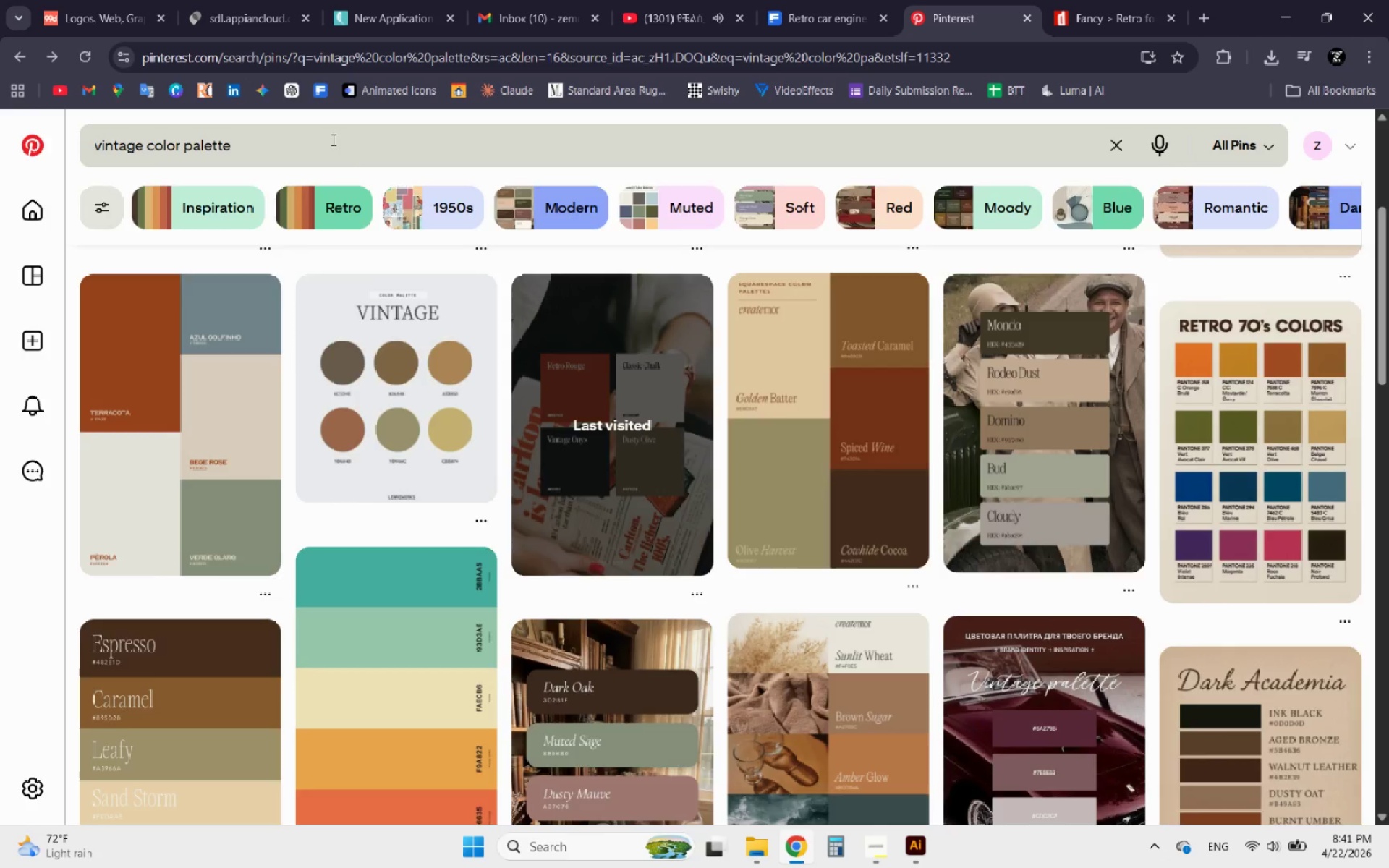 
left_click_drag(start_coordinate=[332, 140], to_coordinate=[17, 140])
 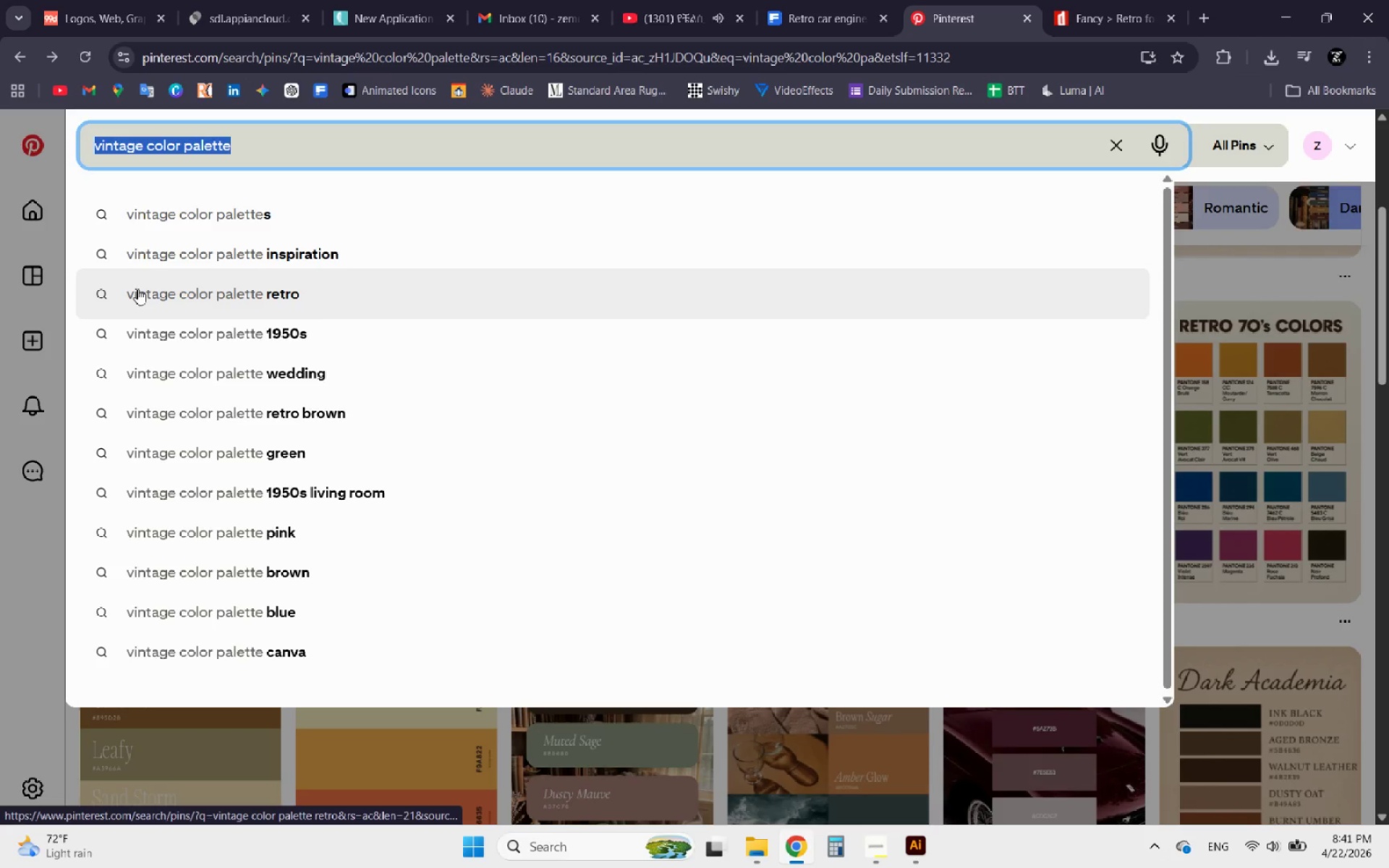 
hold_key(key=I, duration=10.42)
 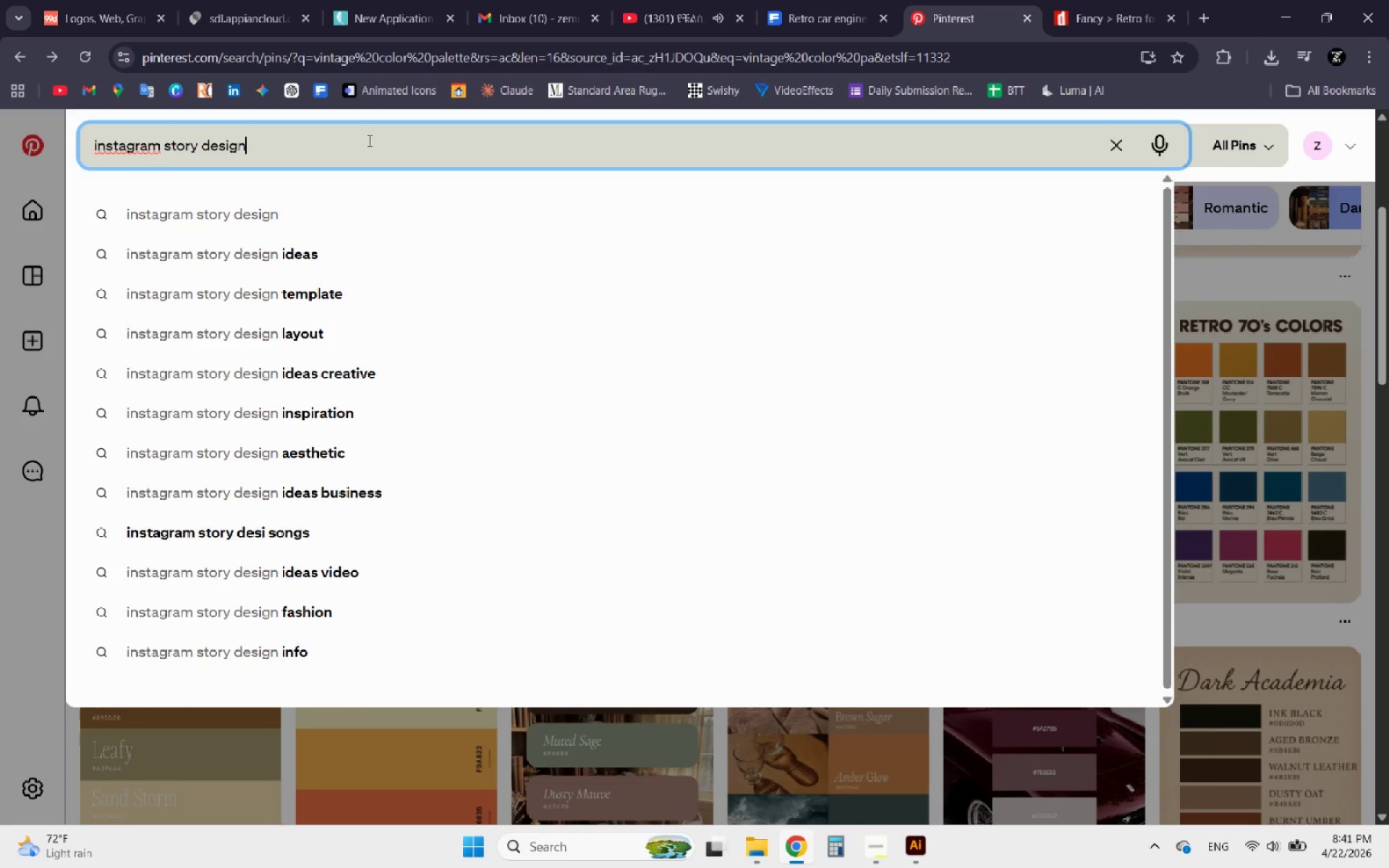 
type(nstagram )
 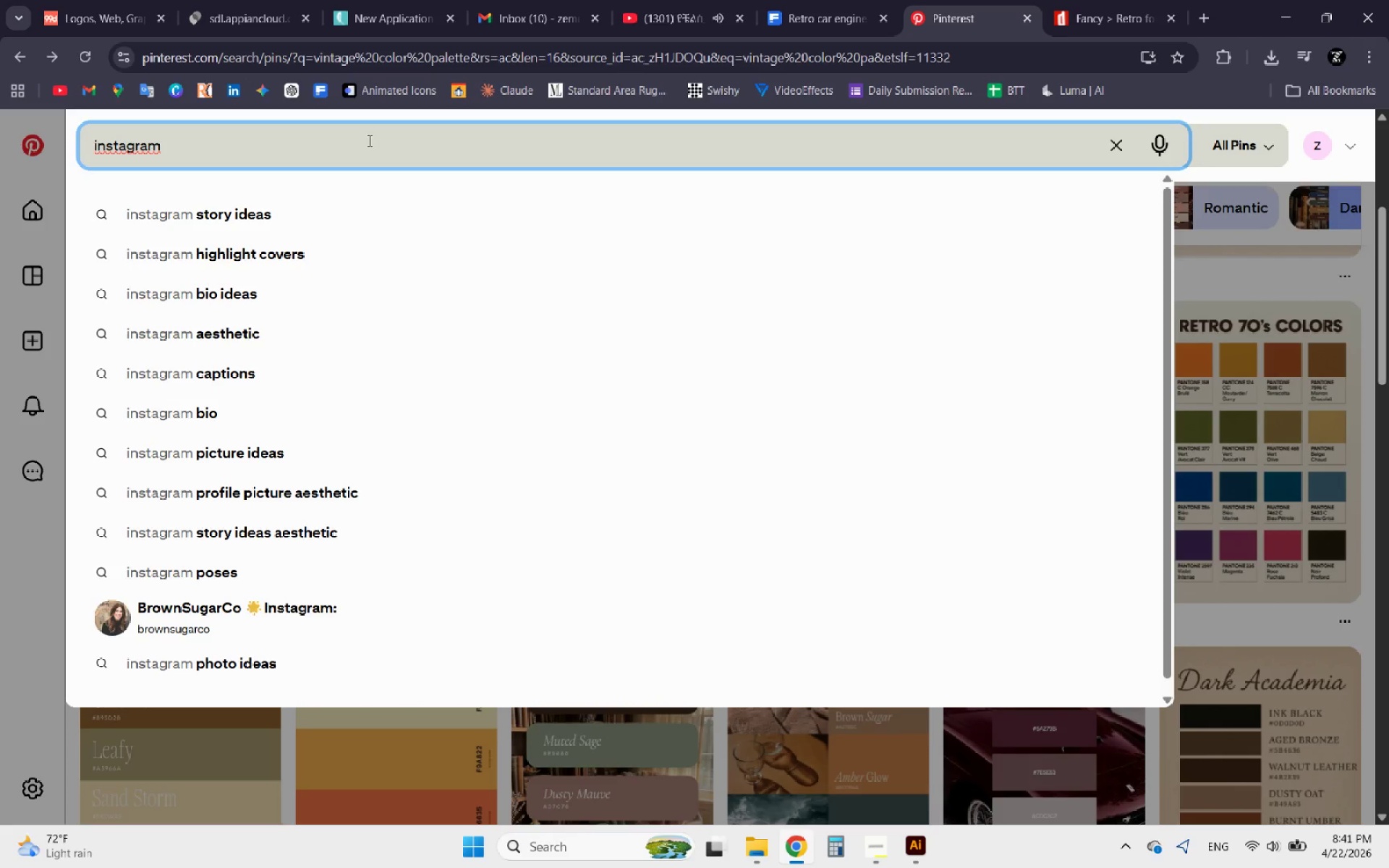 
type(story desgn)
 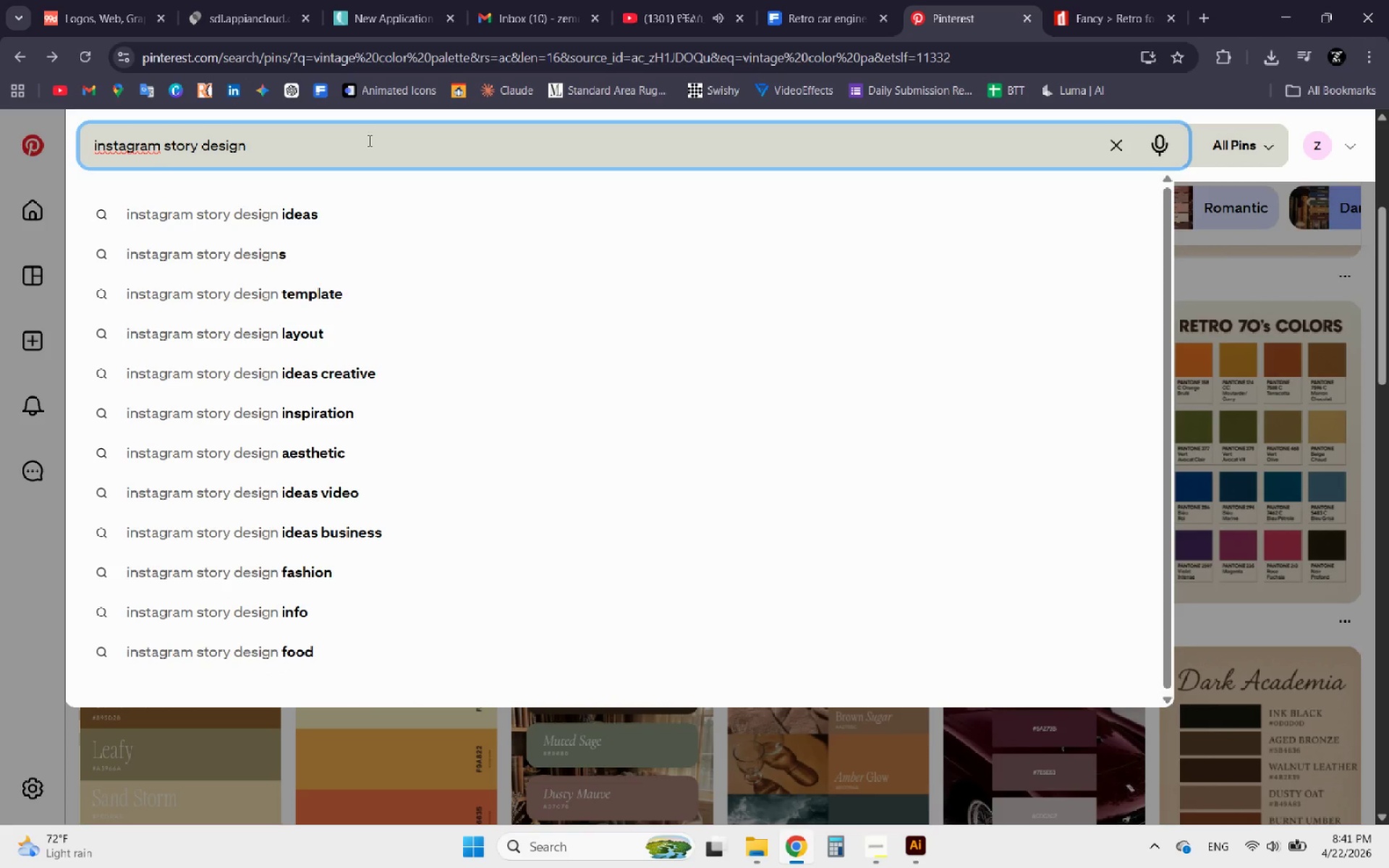 
key(Enter)
 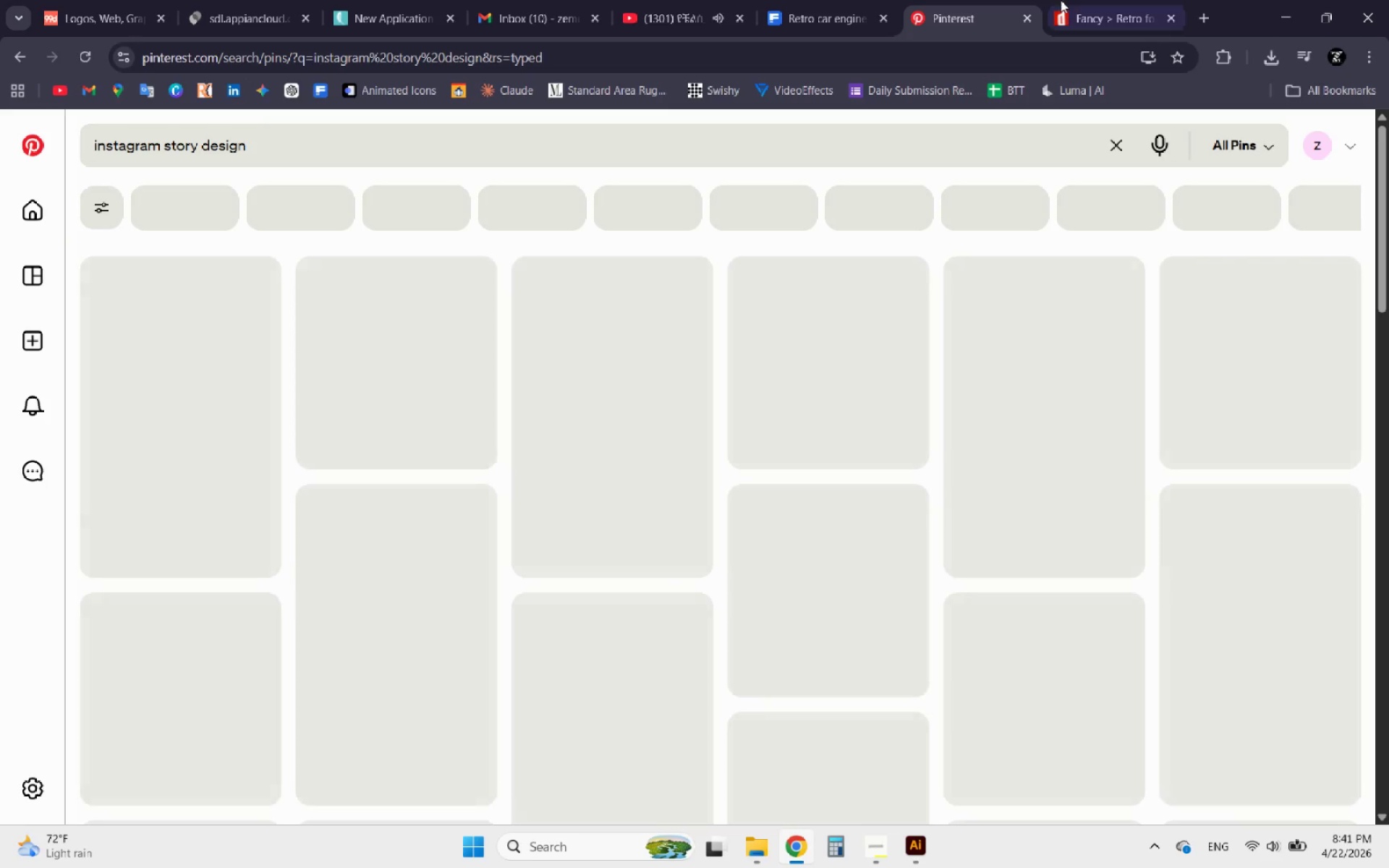 
left_click([835, 11])
 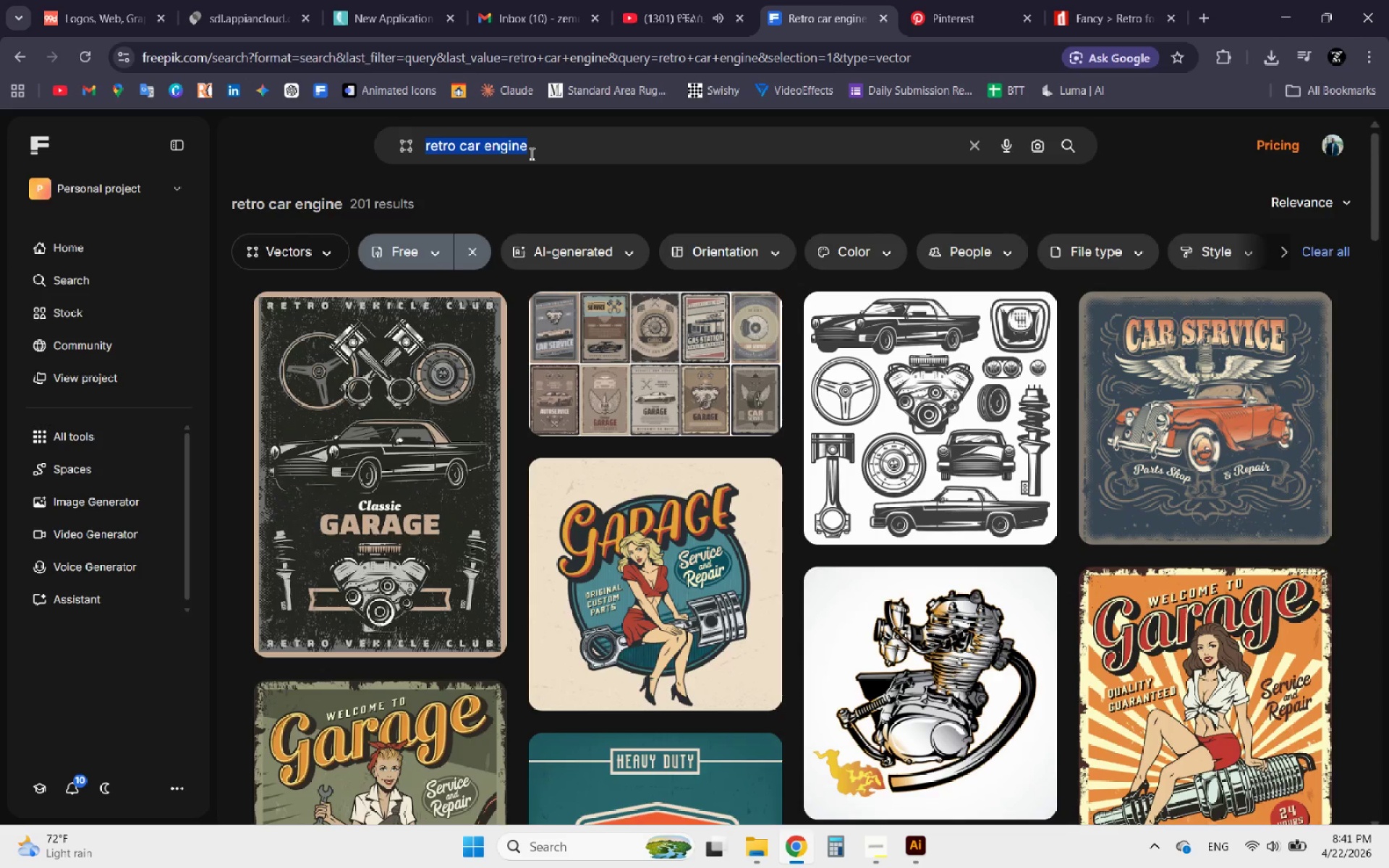 
scroll: coordinate [681, 445], scroll_direction: down, amount: 15.0
 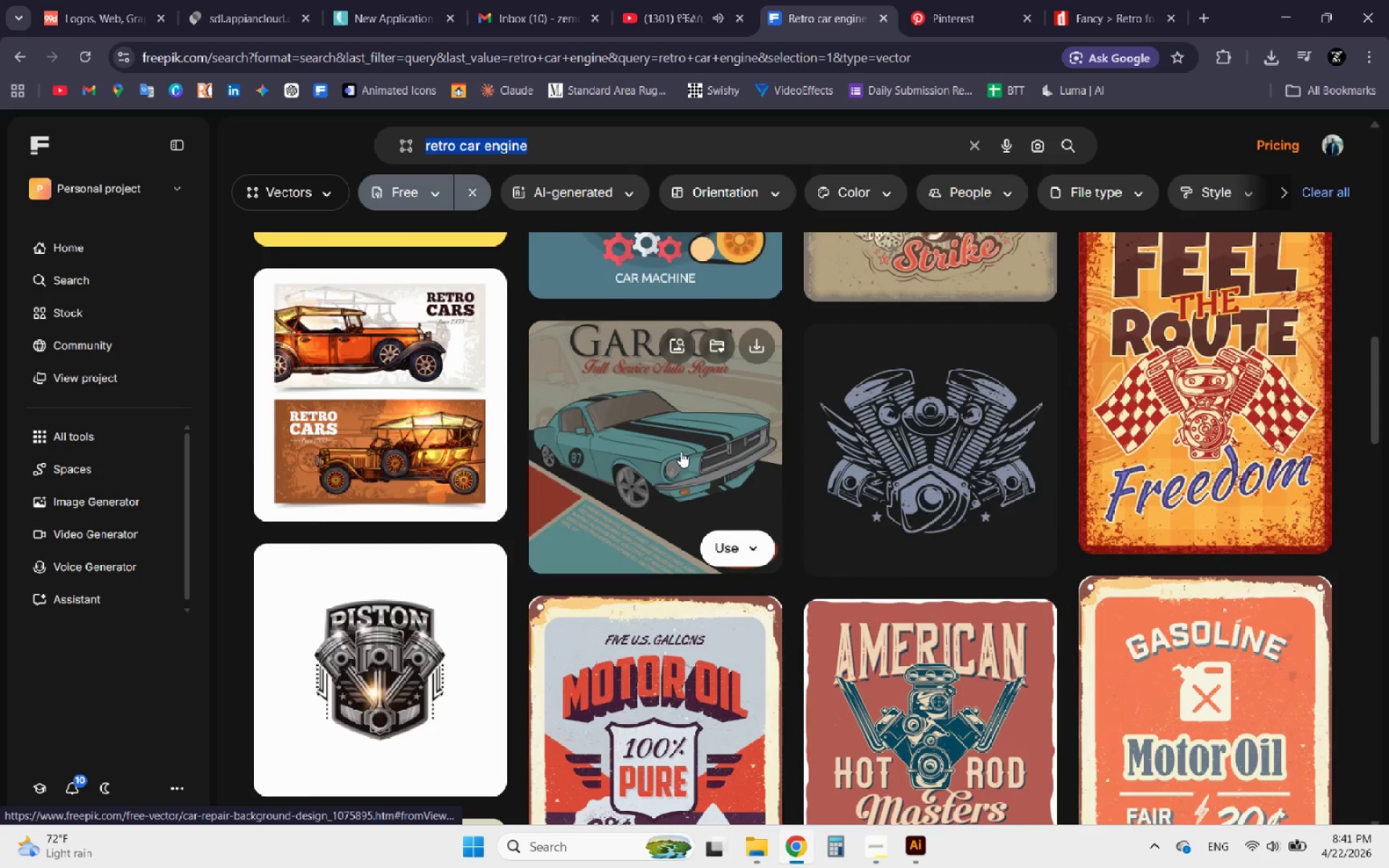 
scroll: coordinate [681, 452], scroll_direction: down, amount: 8.0
 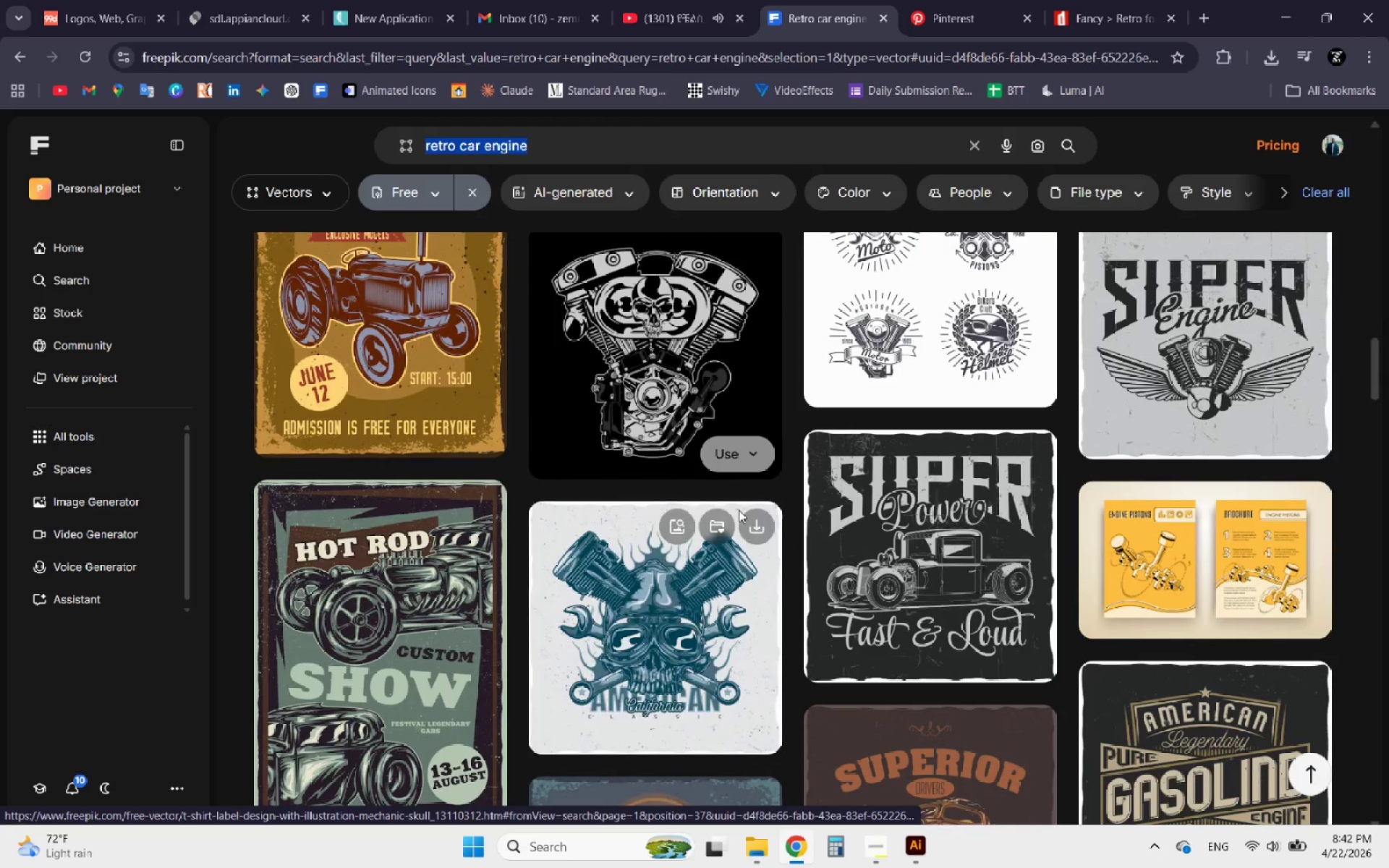 
left_click([838, 584])
 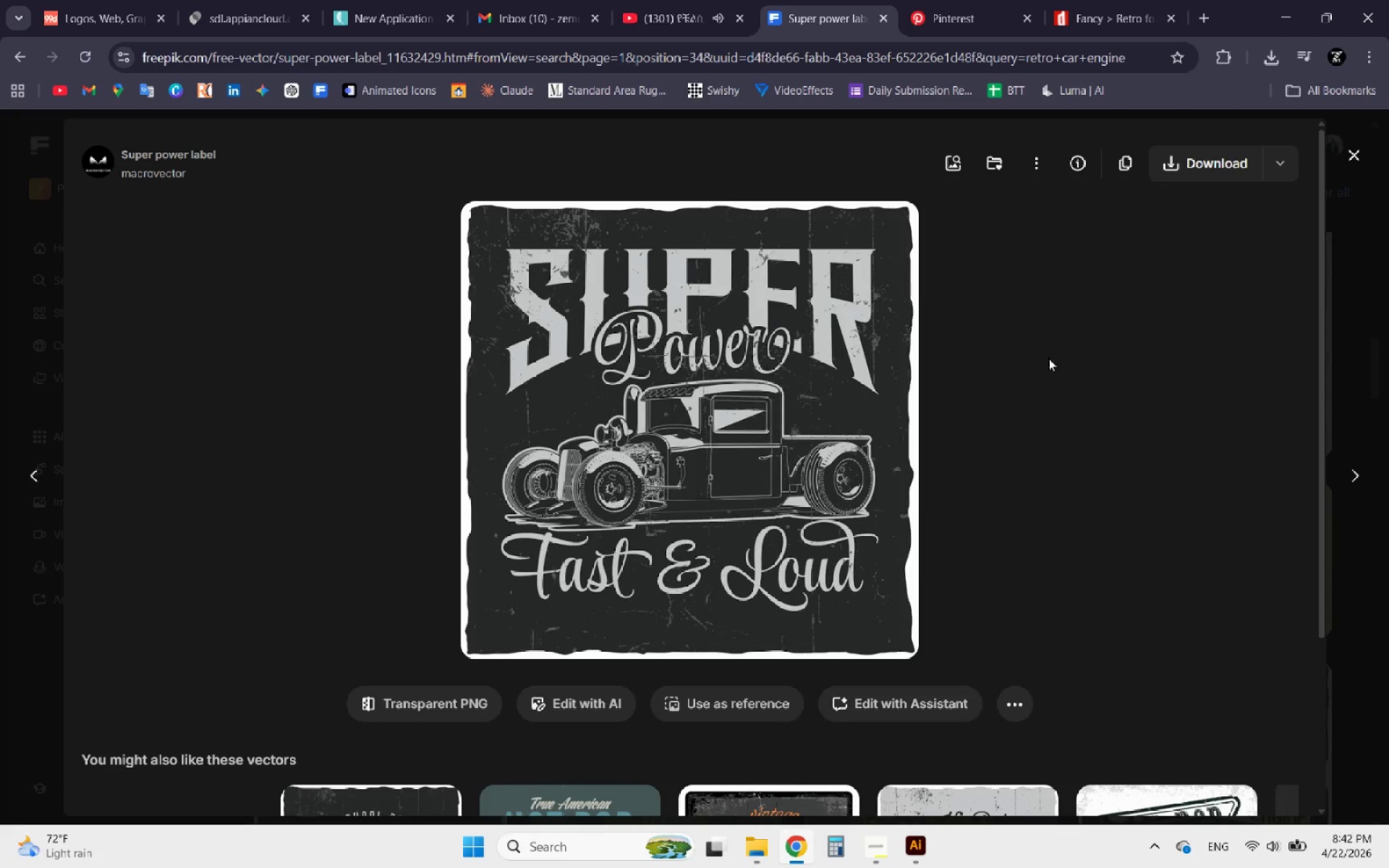 
left_click([1288, 165])
 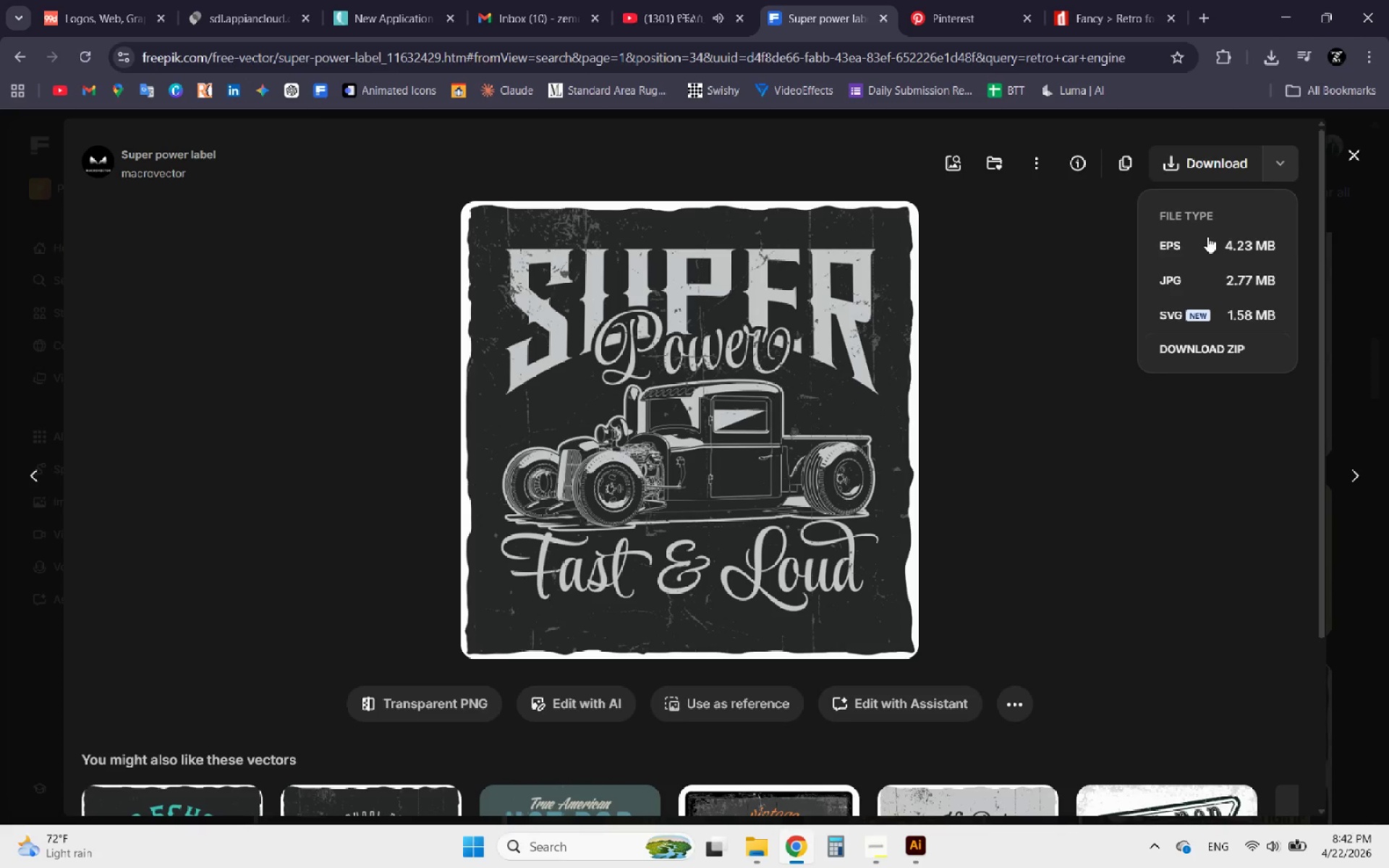 
left_click([1197, 245])
 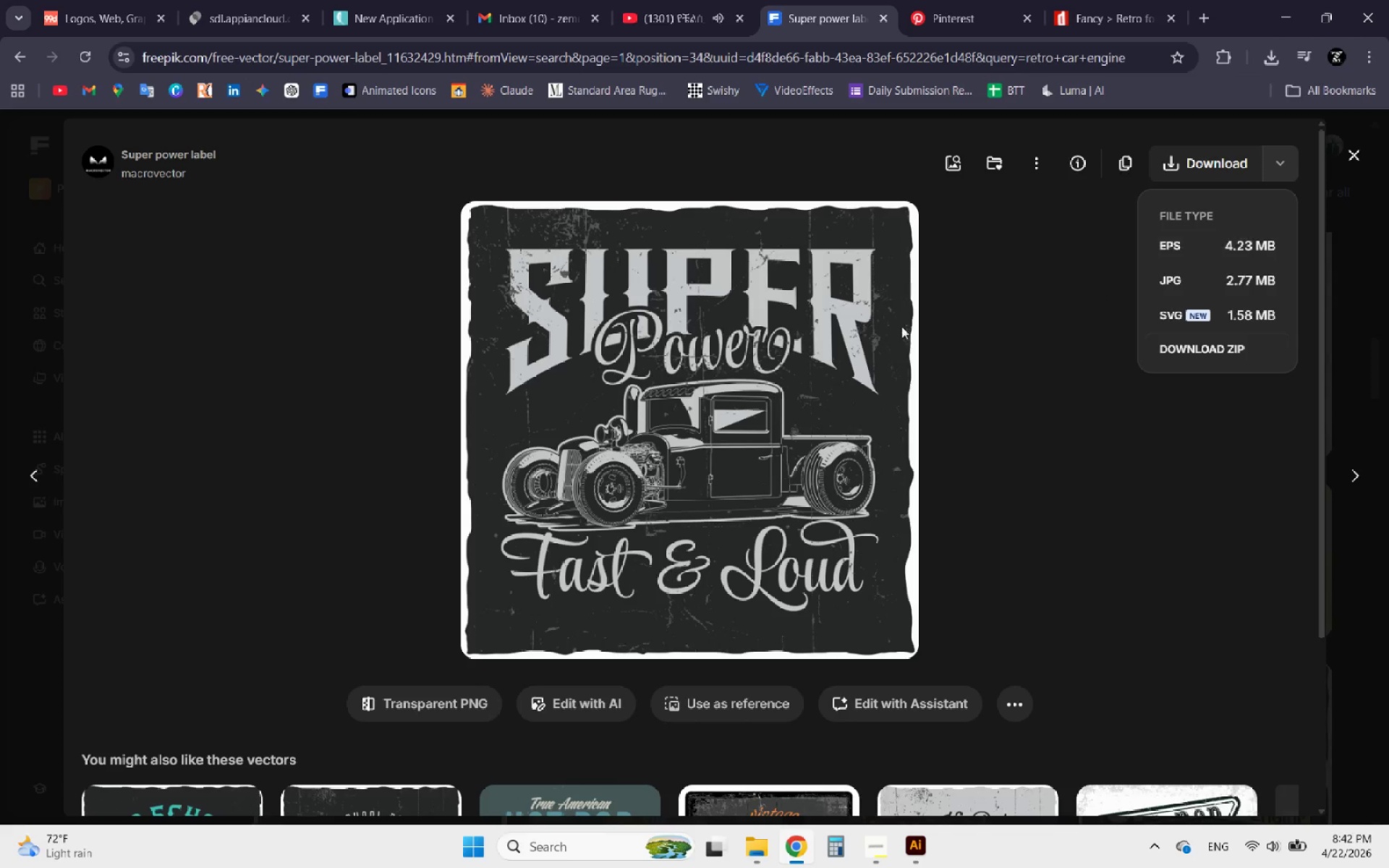 
mouse_move([859, 305])
 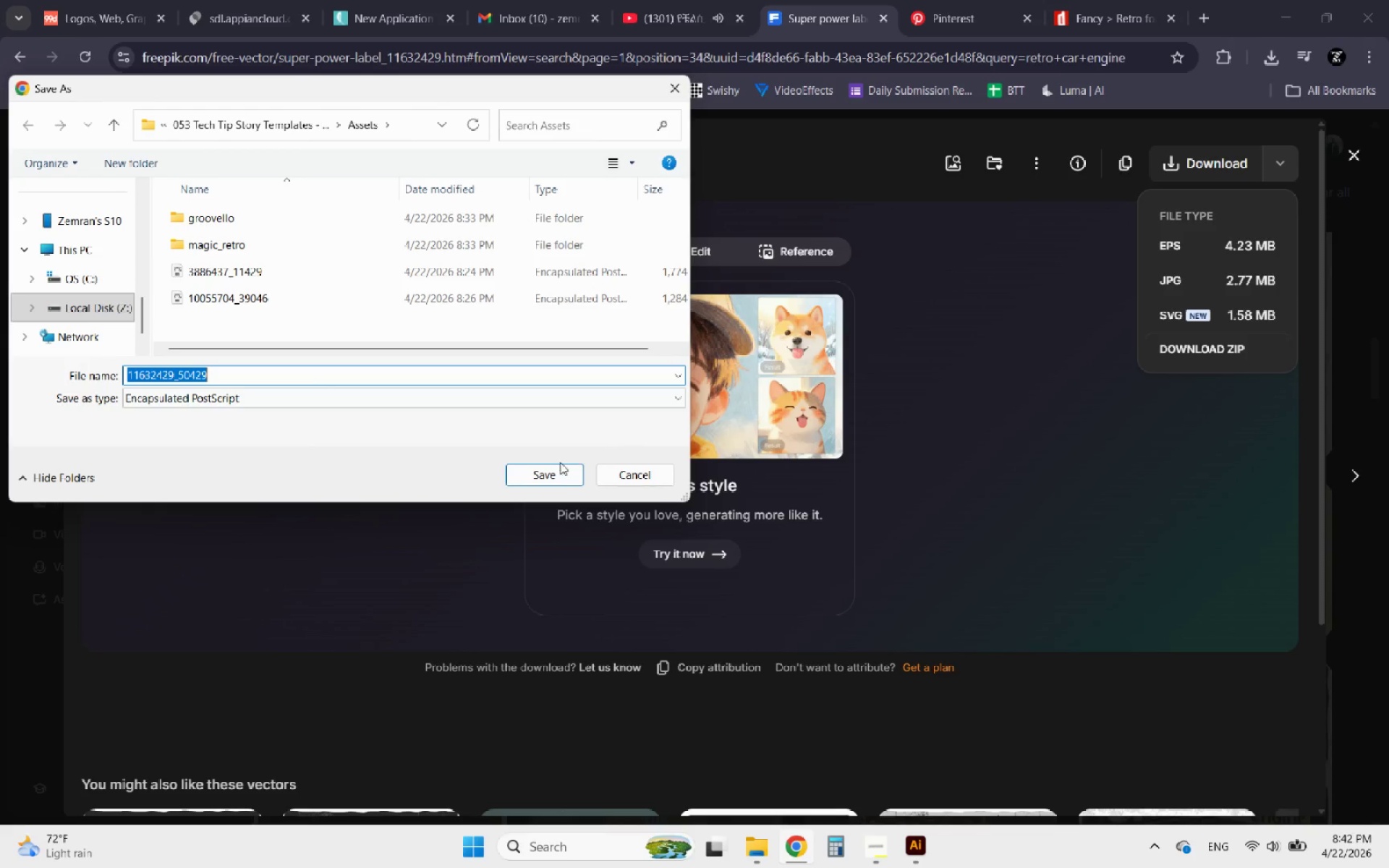 
left_click([545, 475])
 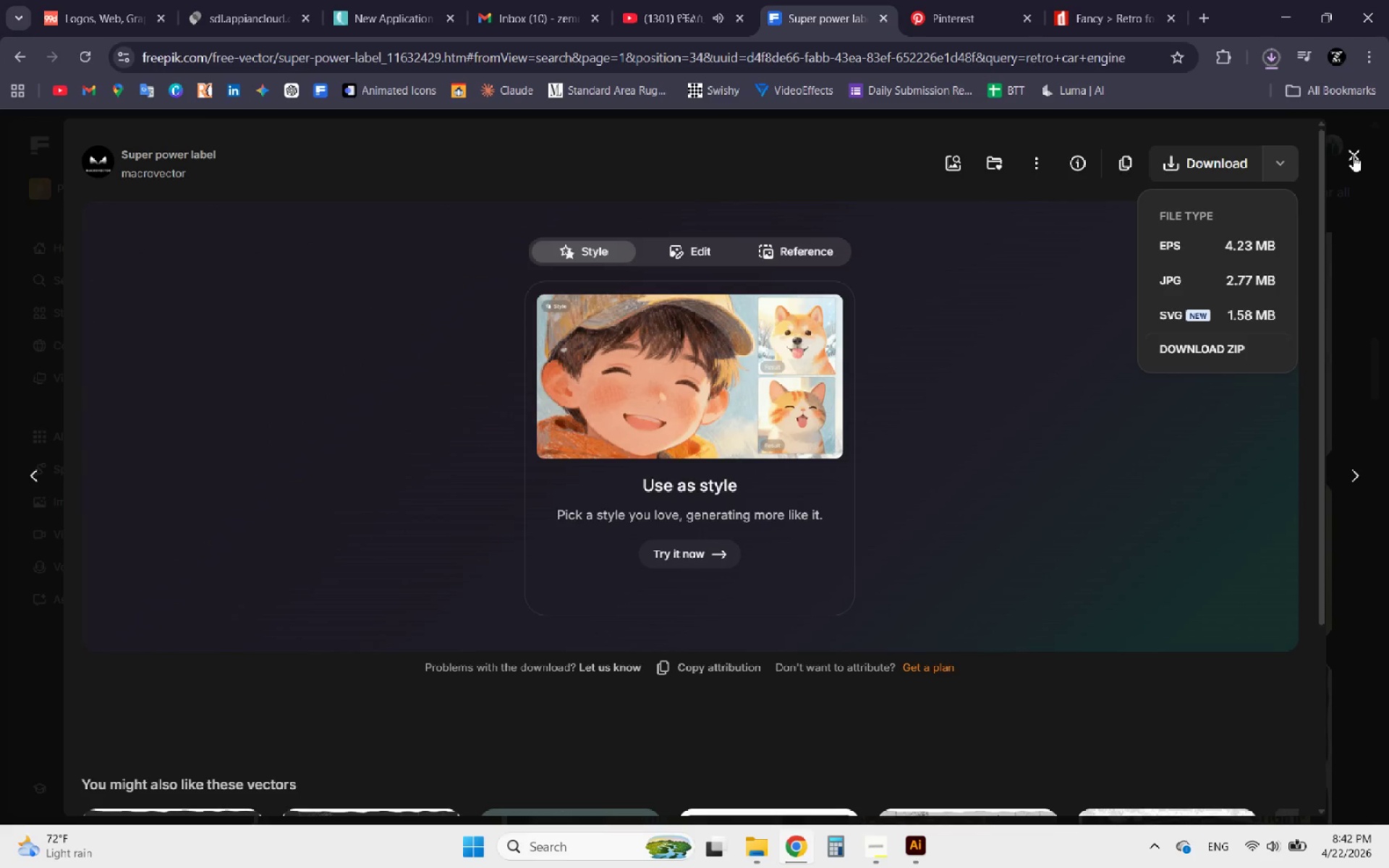 
left_click([1354, 156])
 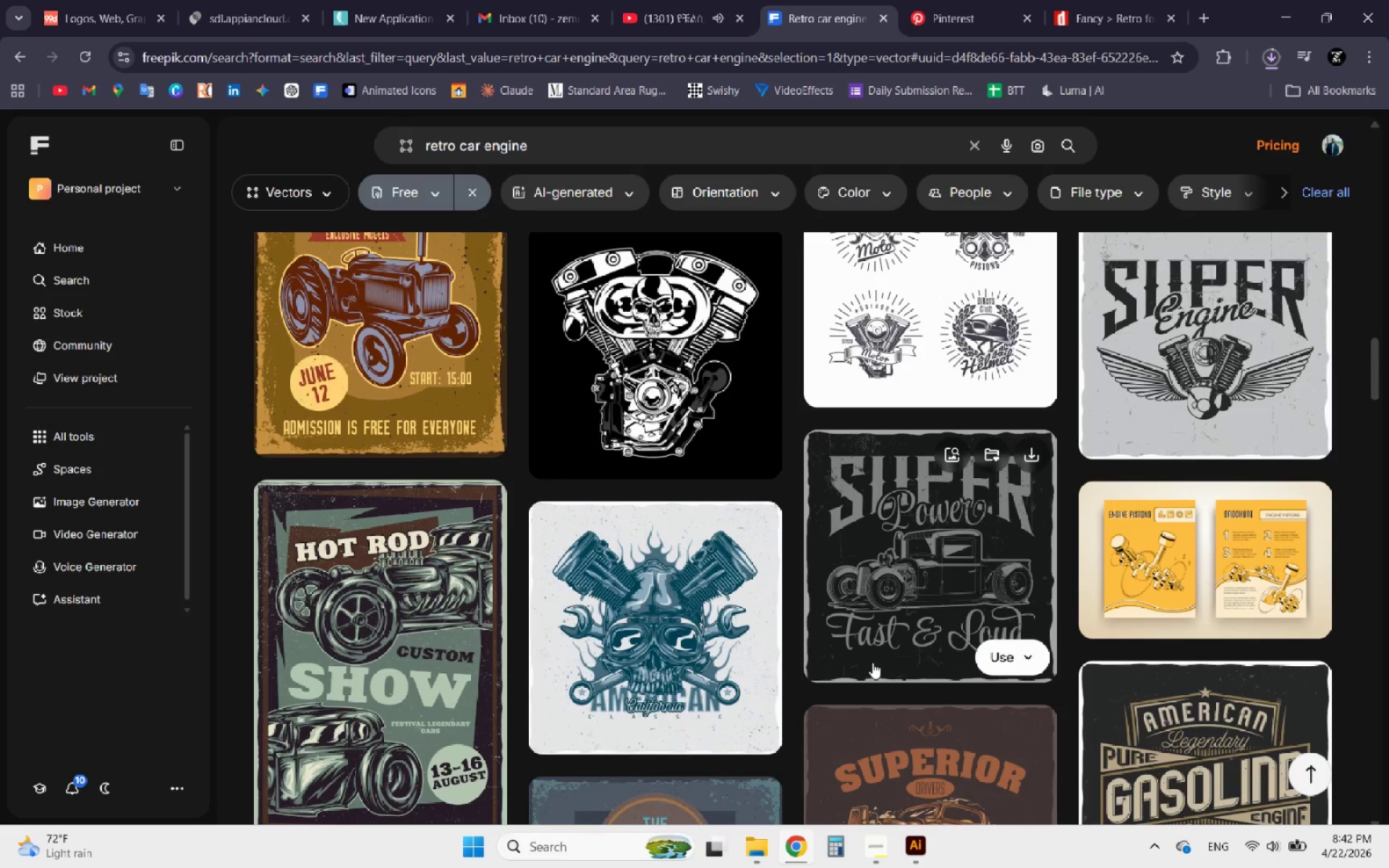 
scroll: coordinate [705, 512], scroll_direction: down, amount: 9.0
 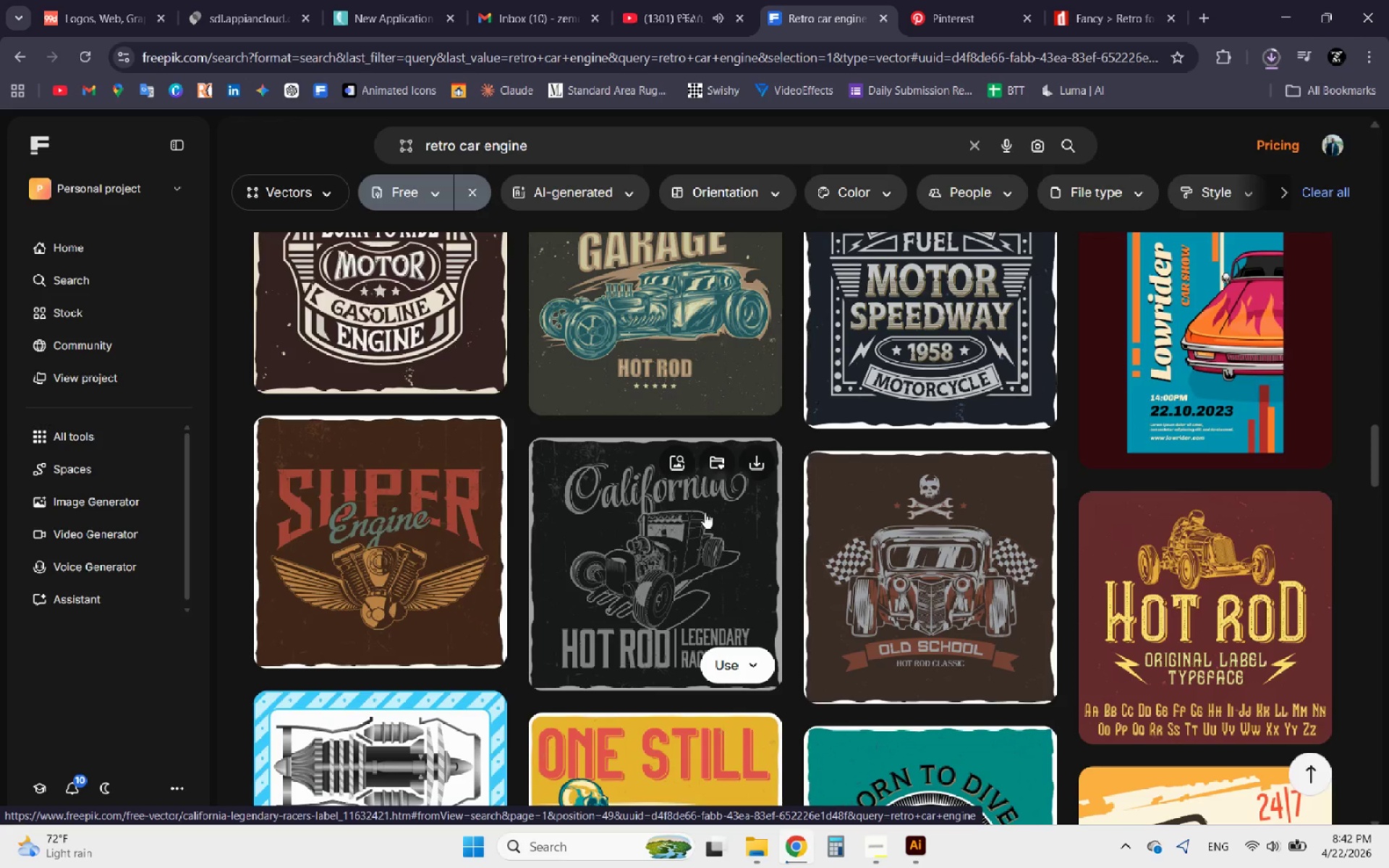 
wait(5.42)
 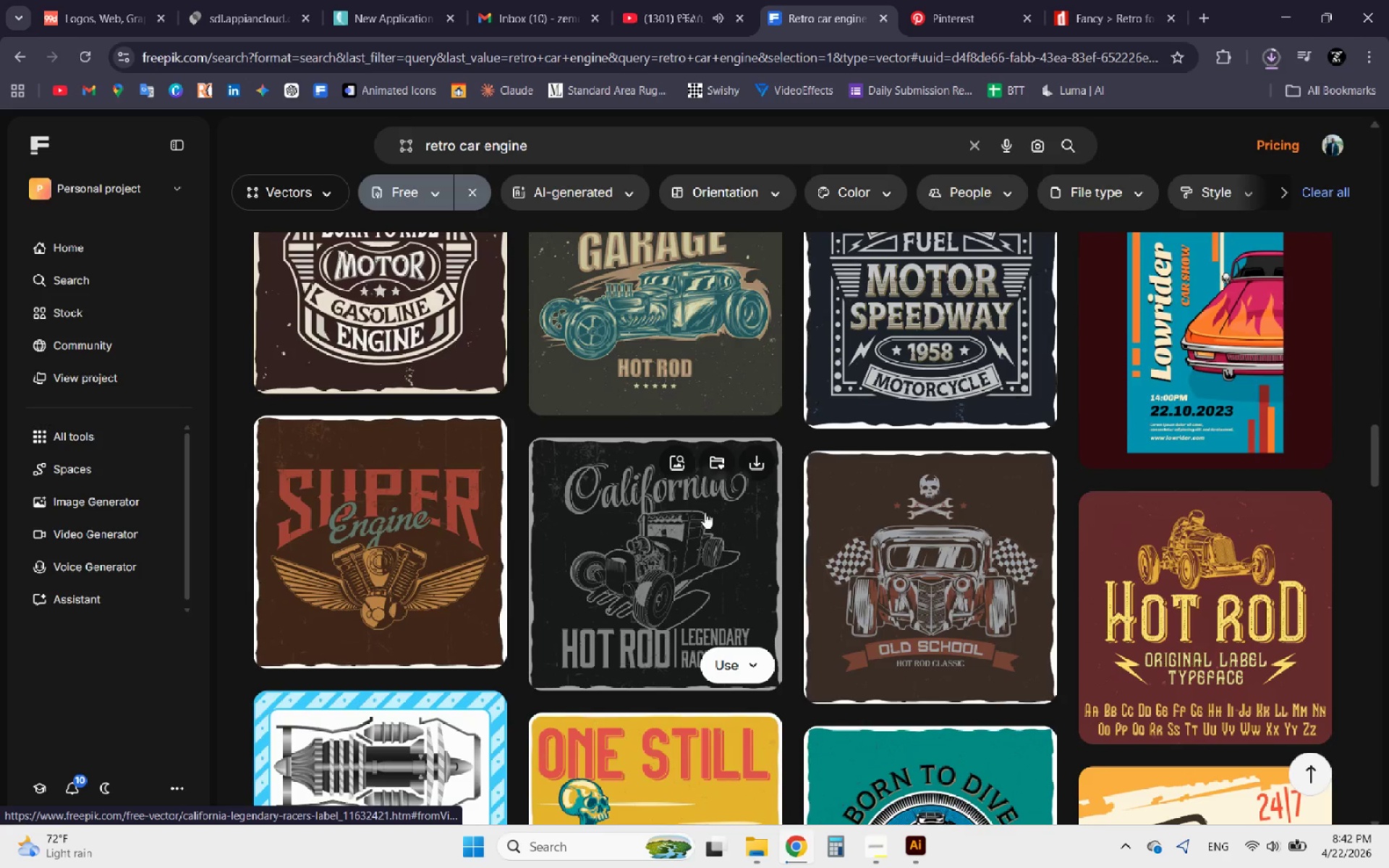 
scroll: coordinate [705, 512], scroll_direction: down, amount: 2.0
 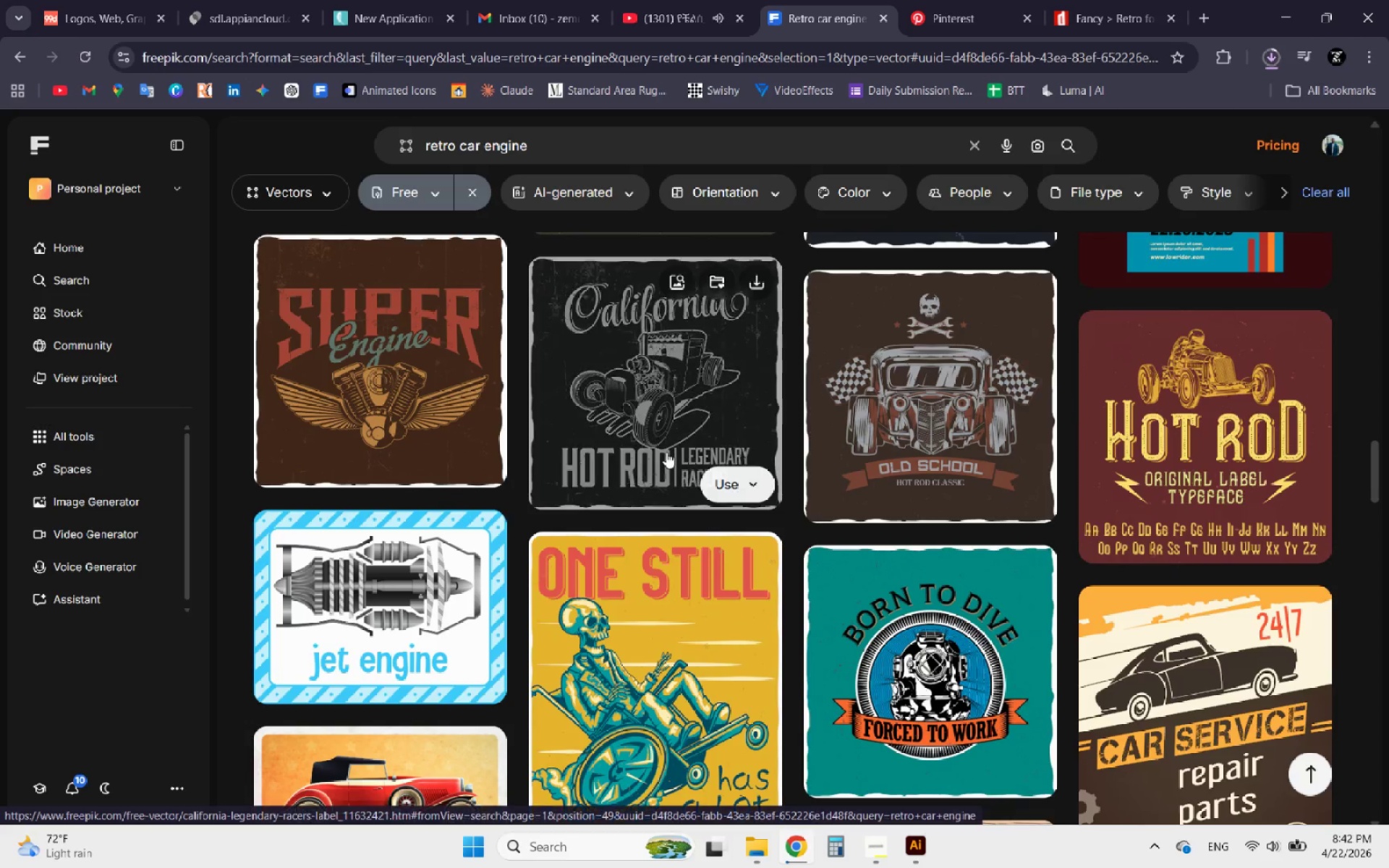 
left_click([666, 450])
 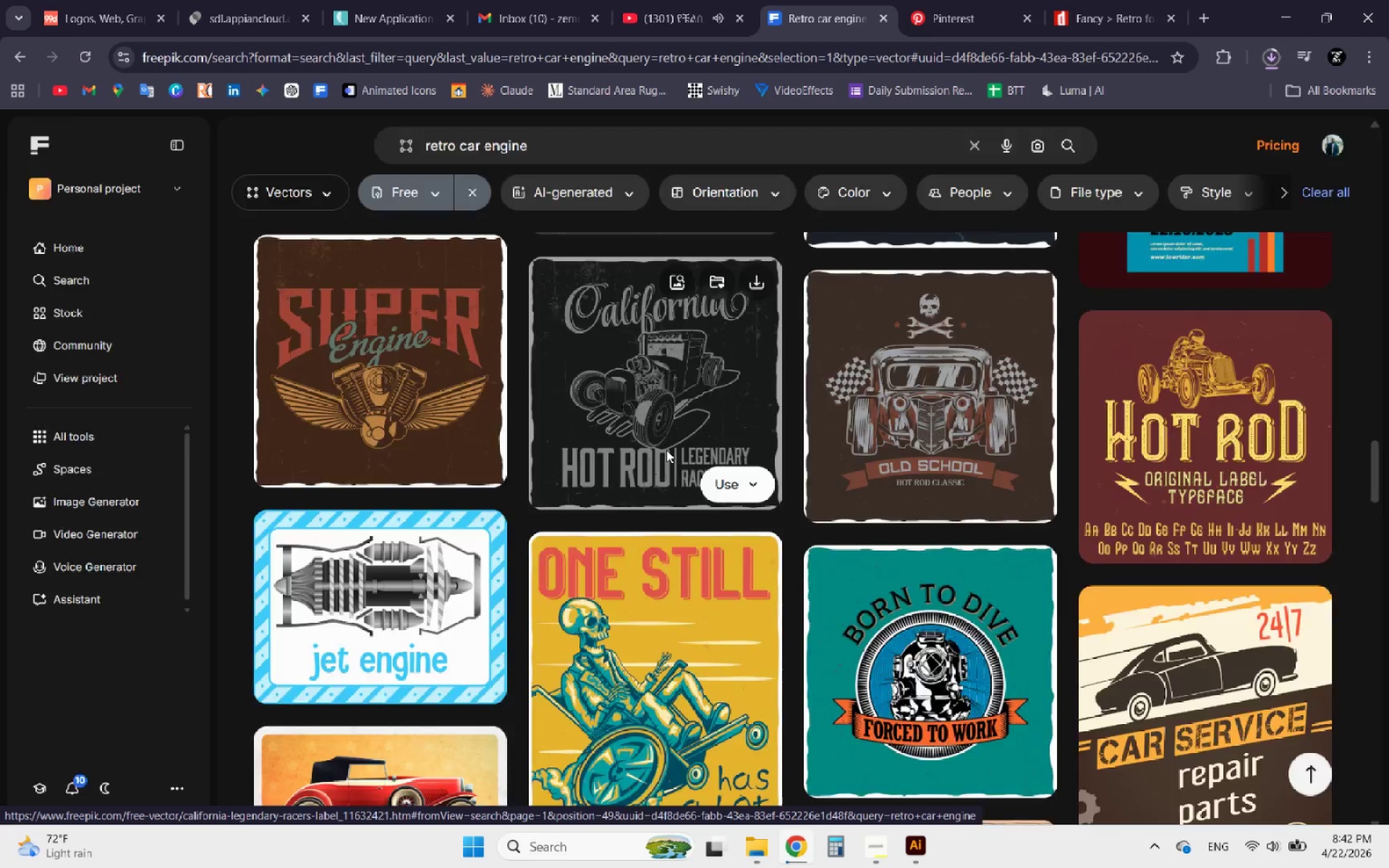 
mouse_move([685, 461])
 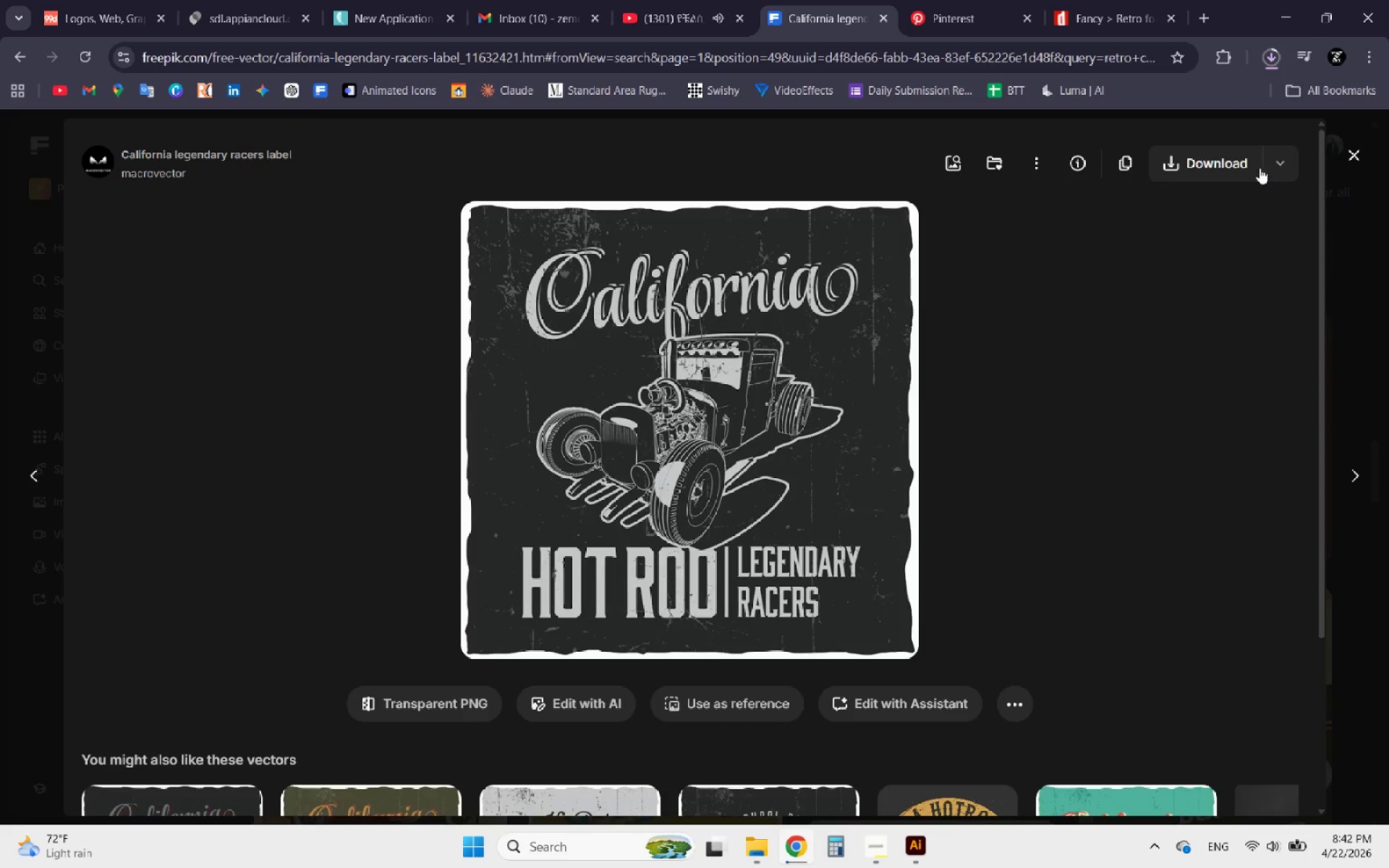 
left_click([1273, 166])
 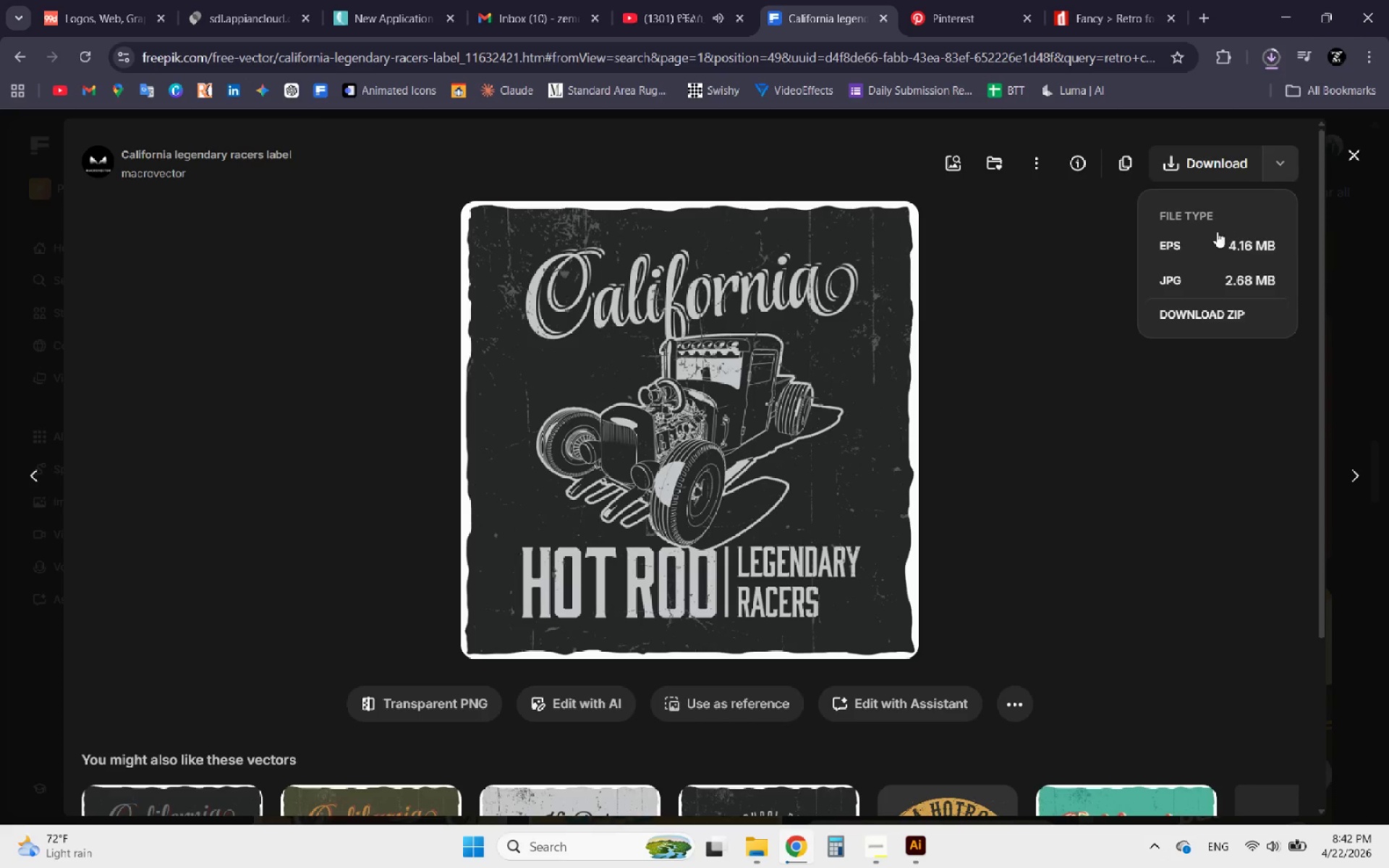 
left_click([1197, 250])
 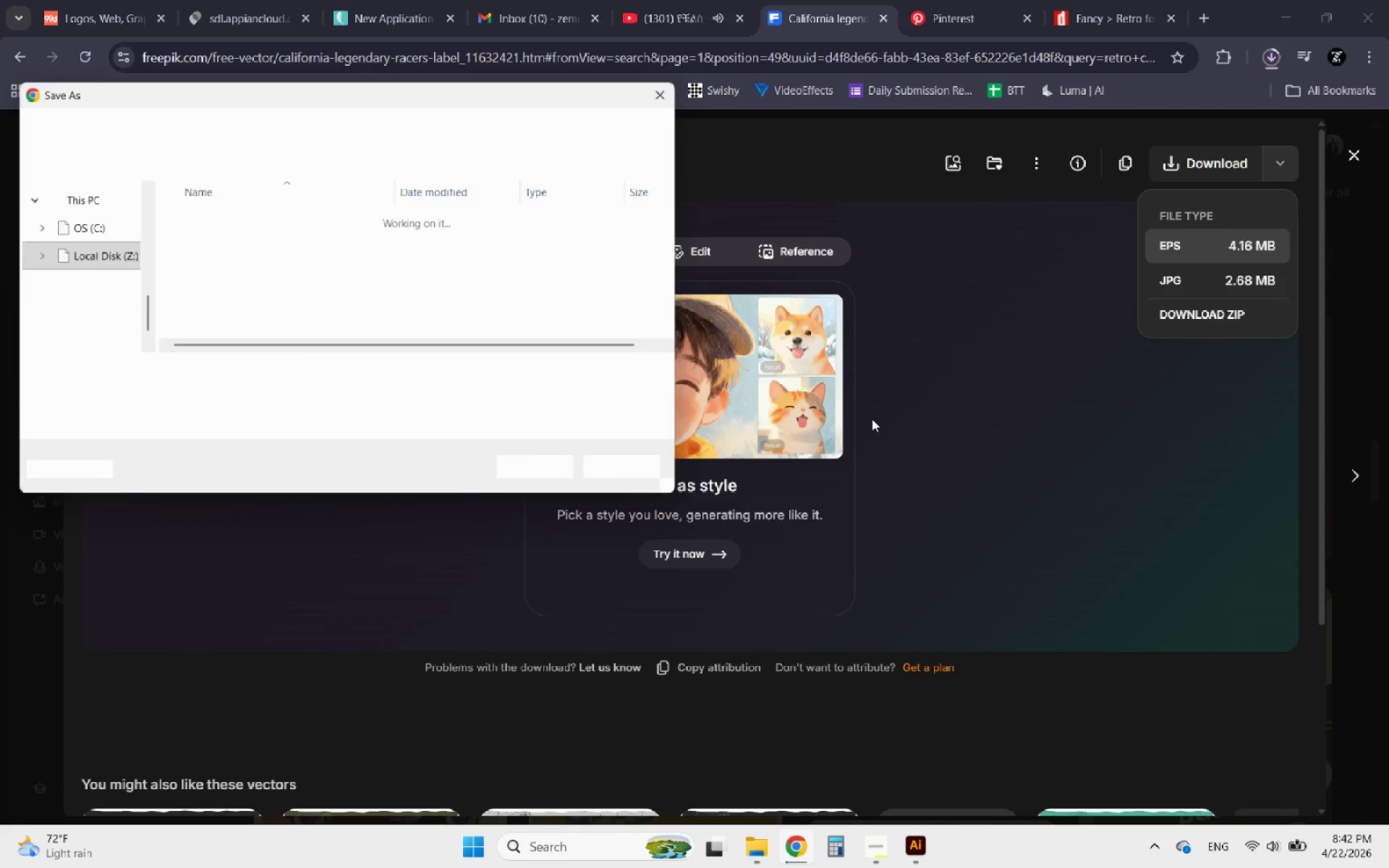 
wait(5.91)
 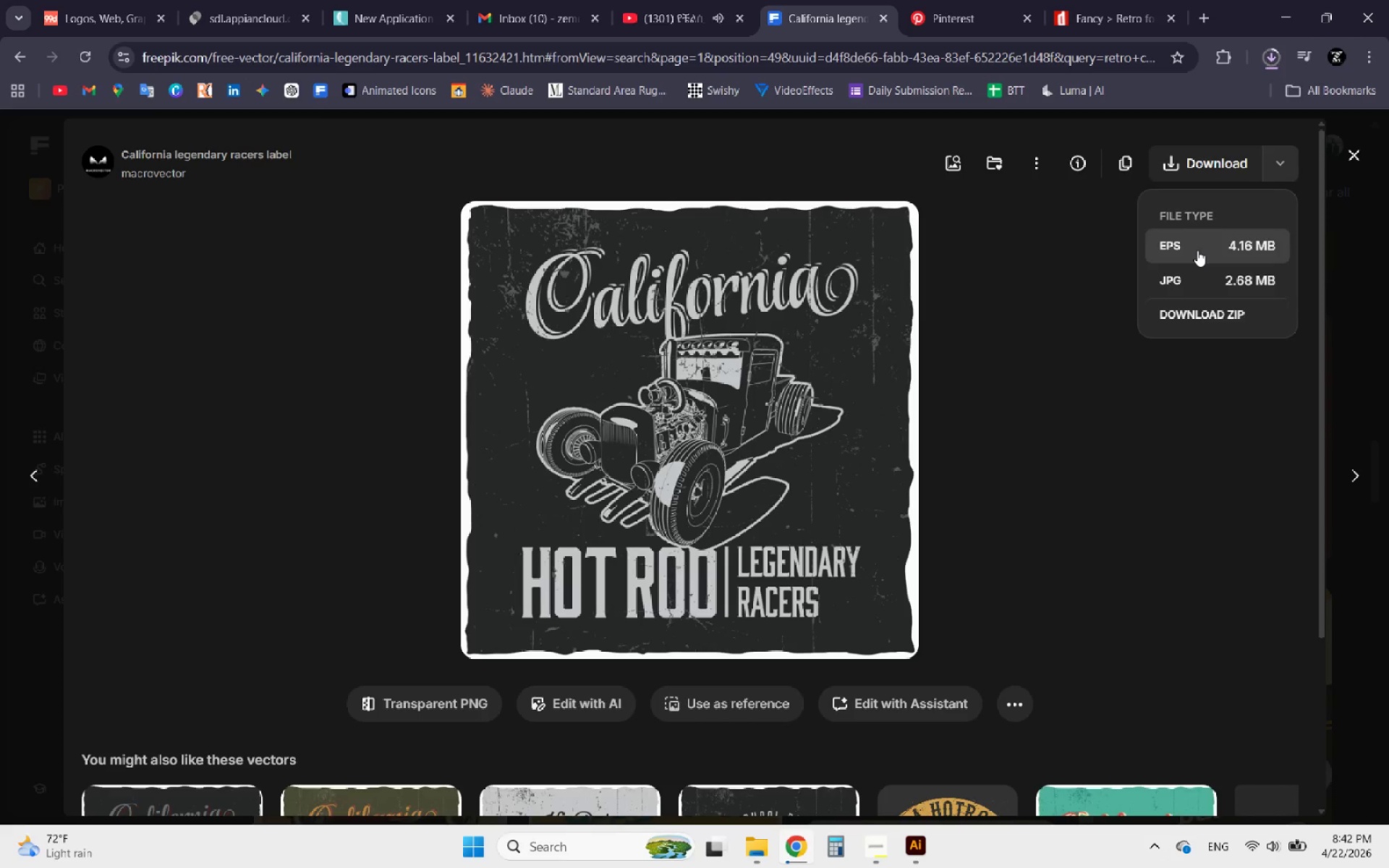 
left_click([543, 477])
 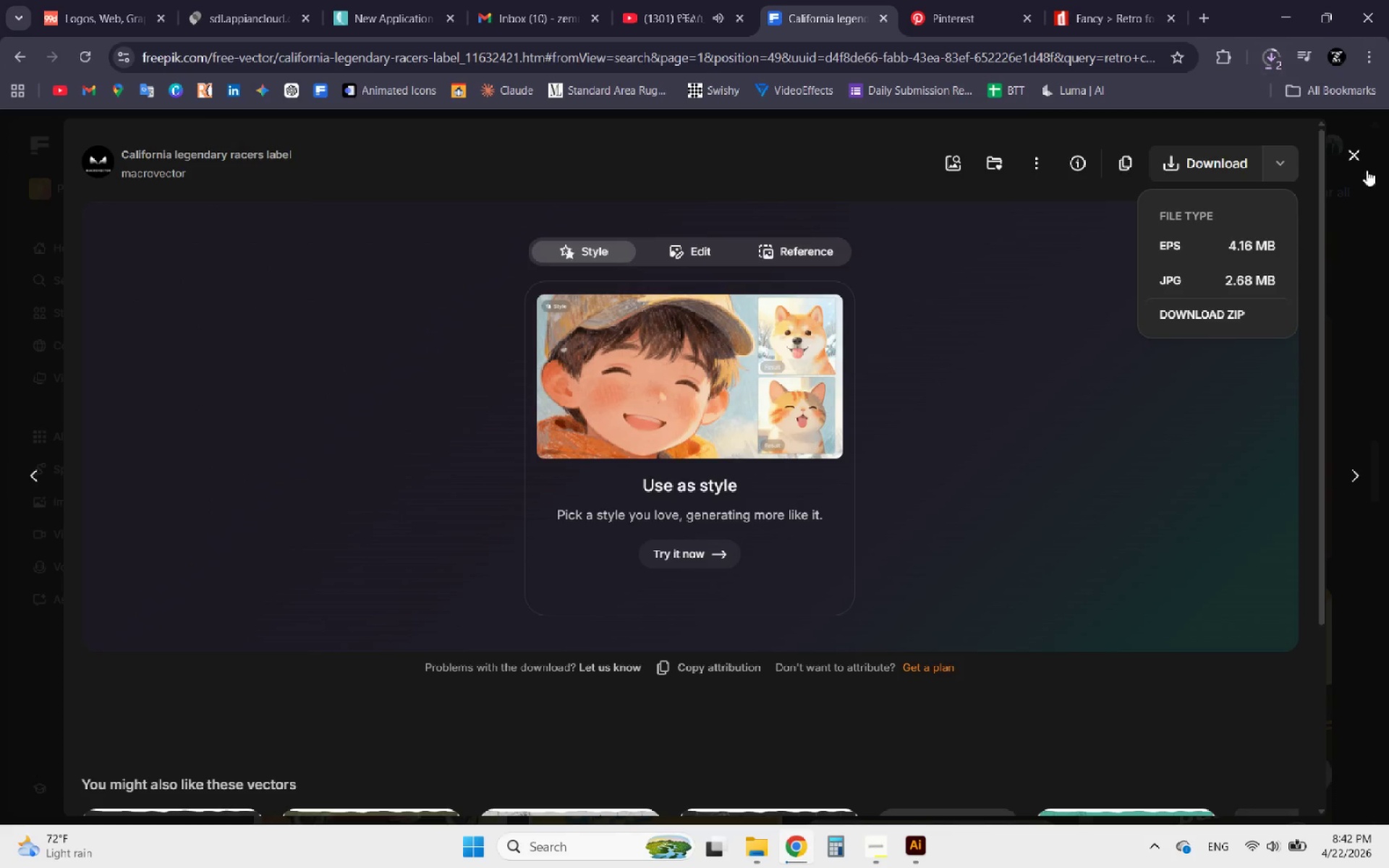 
left_click([1356, 155])
 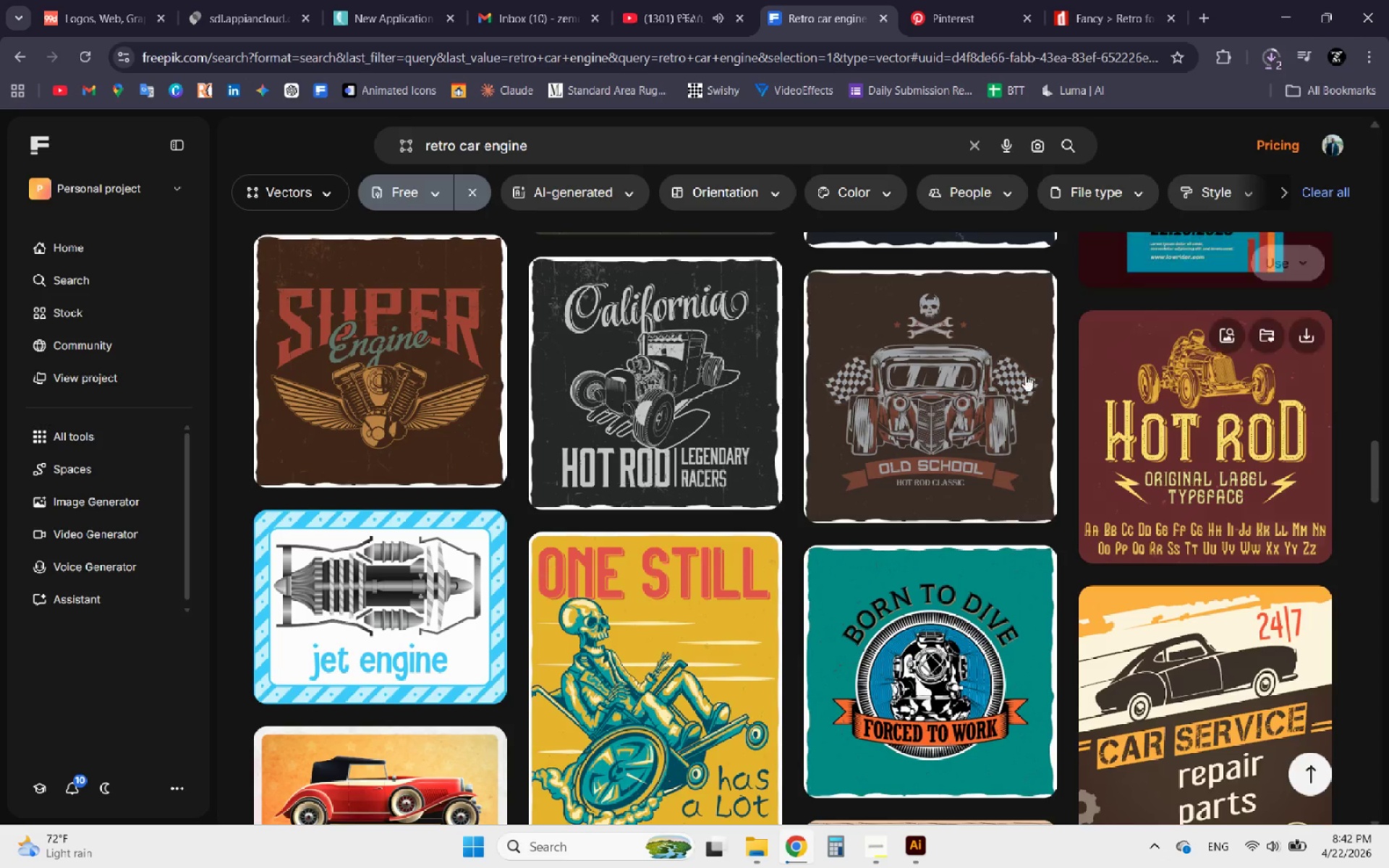 
scroll: coordinate [865, 512], scroll_direction: down, amount: 8.0
 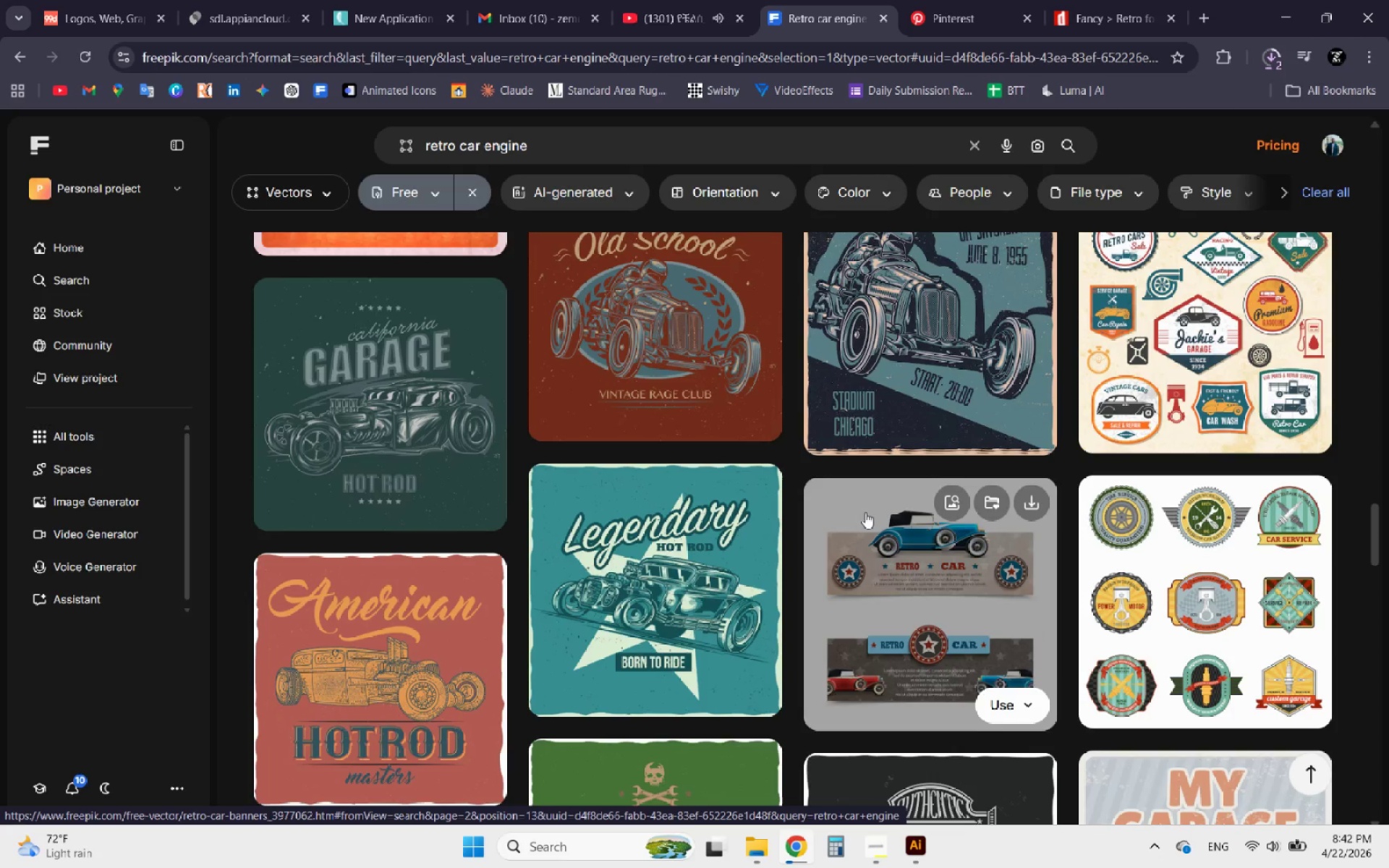 
scroll: coordinate [865, 512], scroll_direction: none, amount: 0.0
 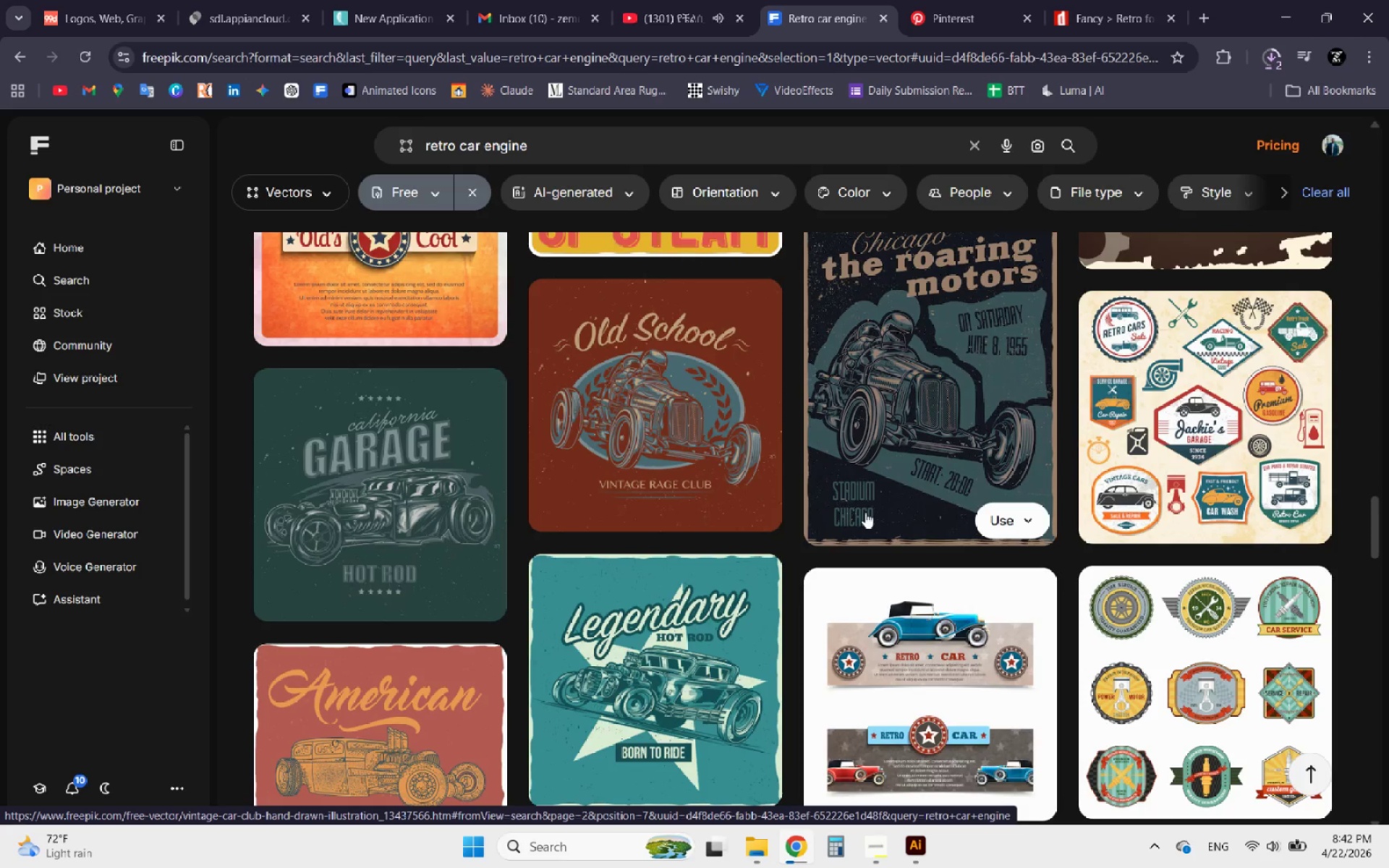 
scroll: coordinate [865, 512], scroll_direction: up, amount: 1.0
 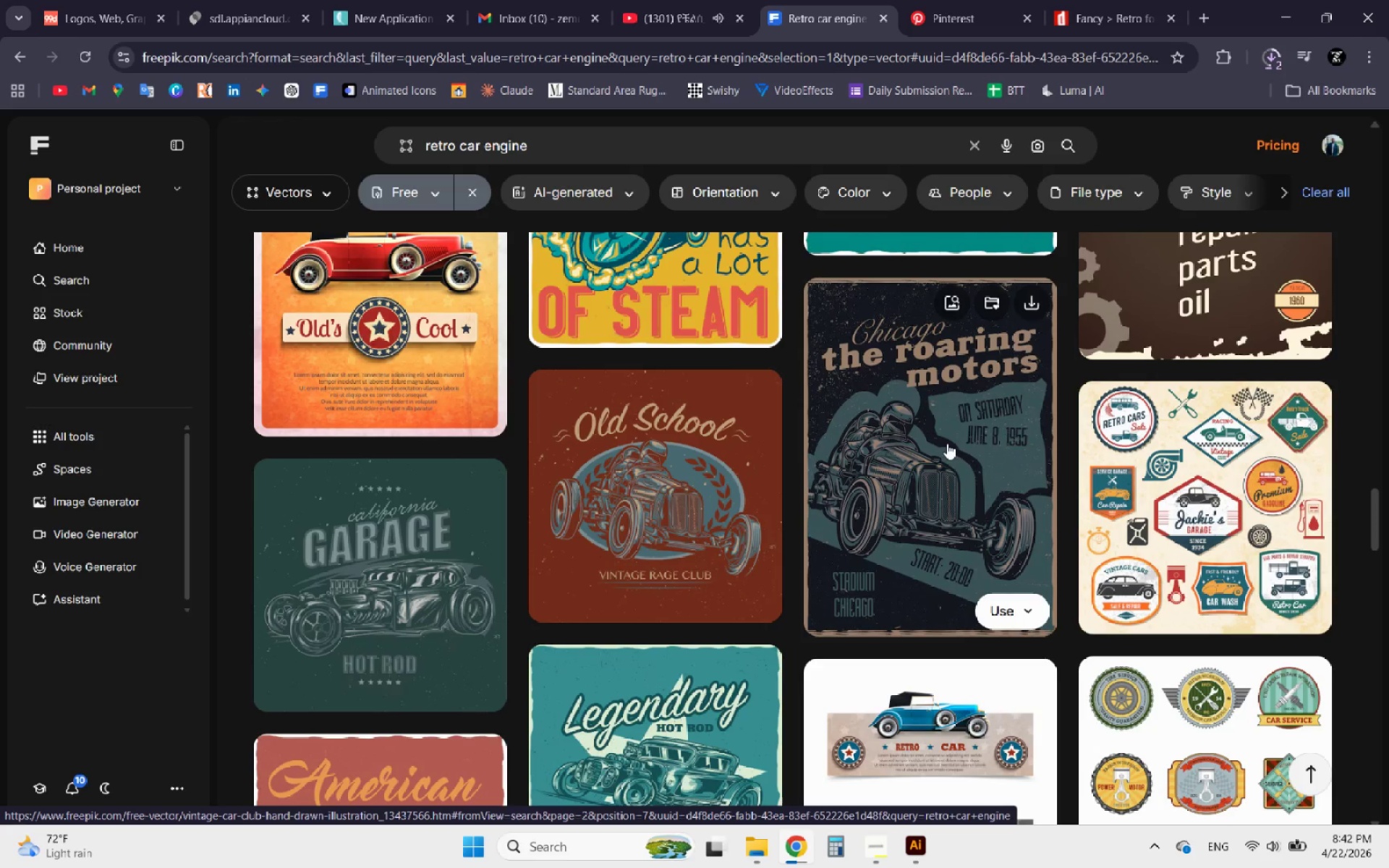 
left_click([946, 444])
 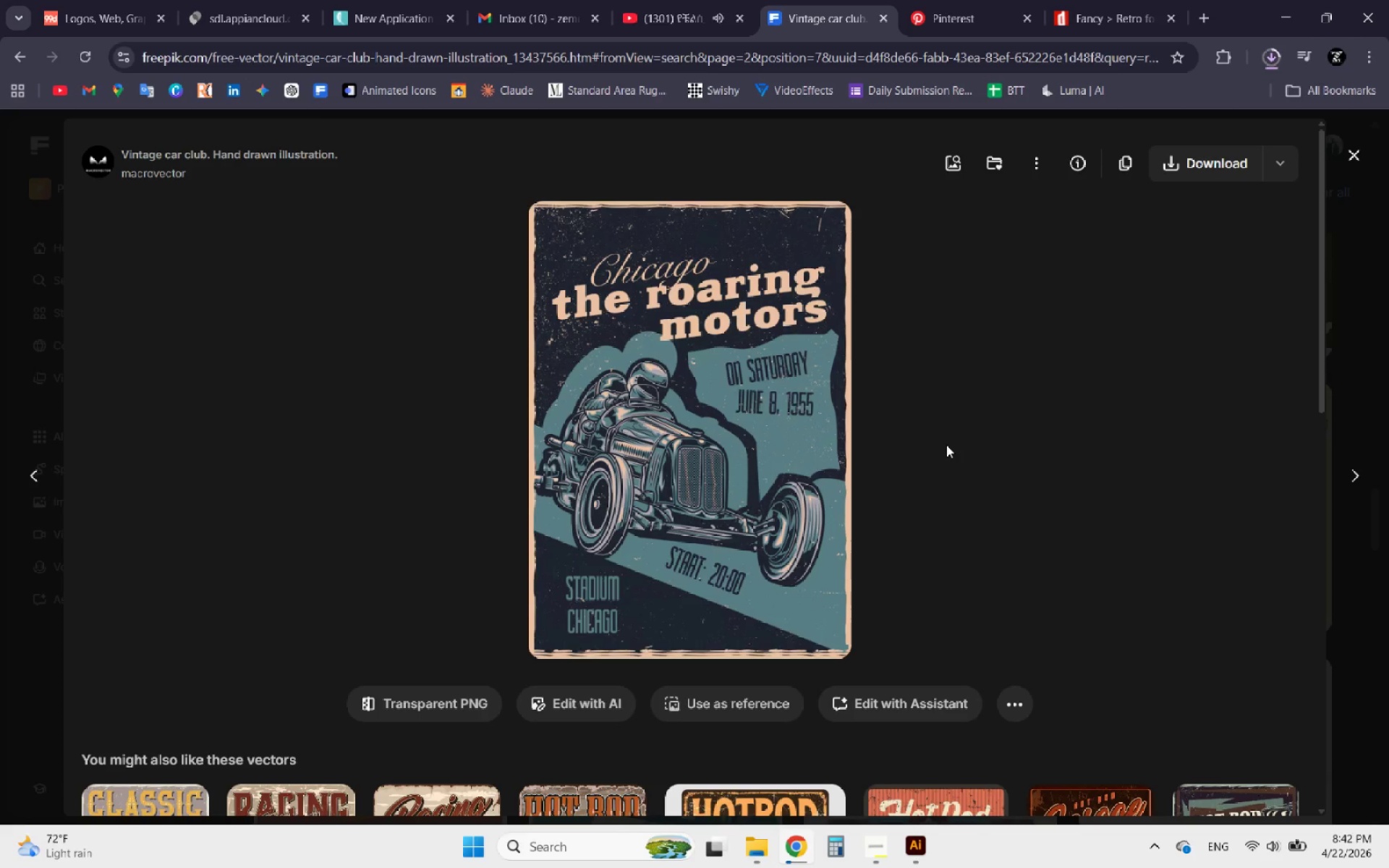 
wait(10.27)
 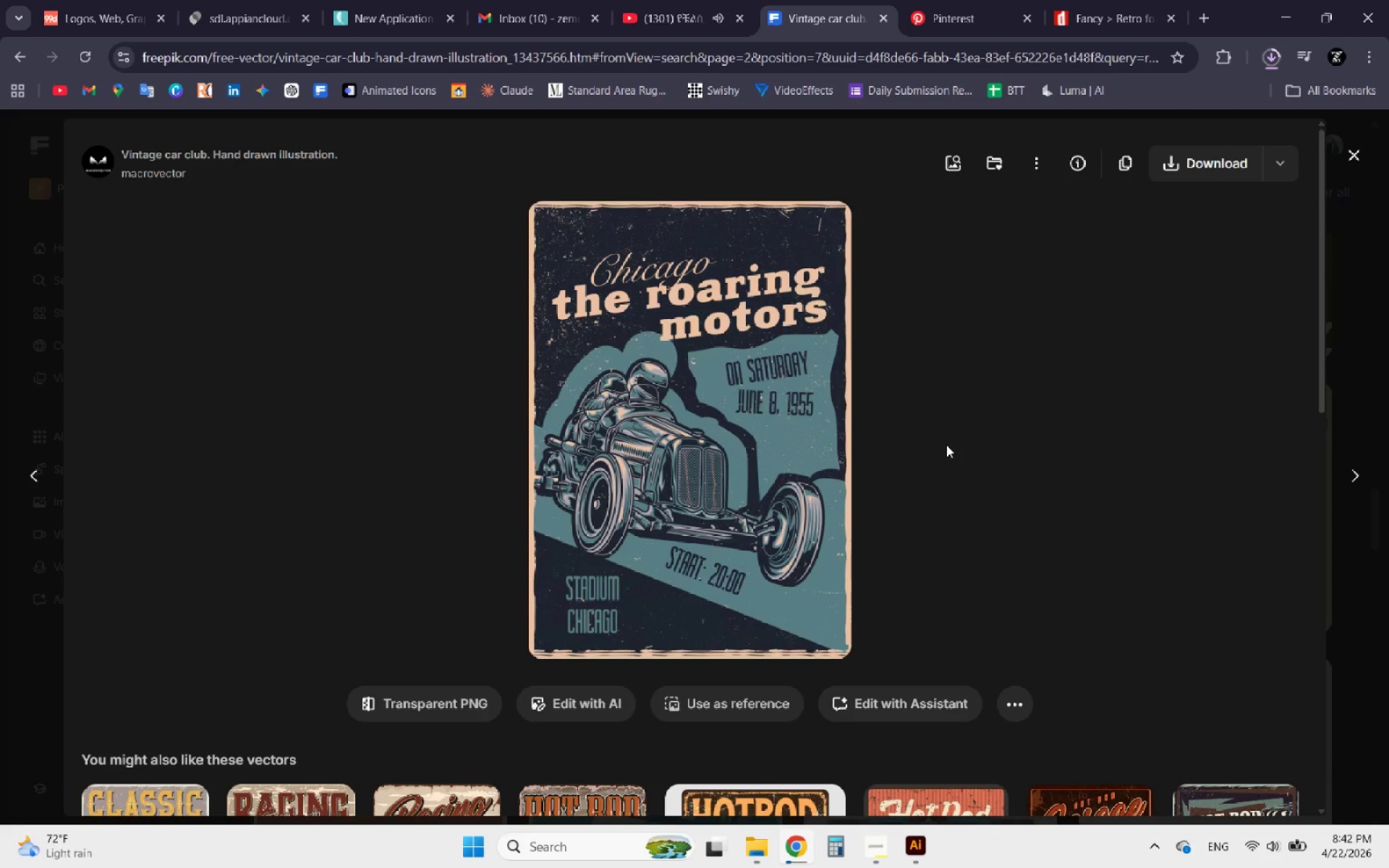 
left_click([1286, 170])
 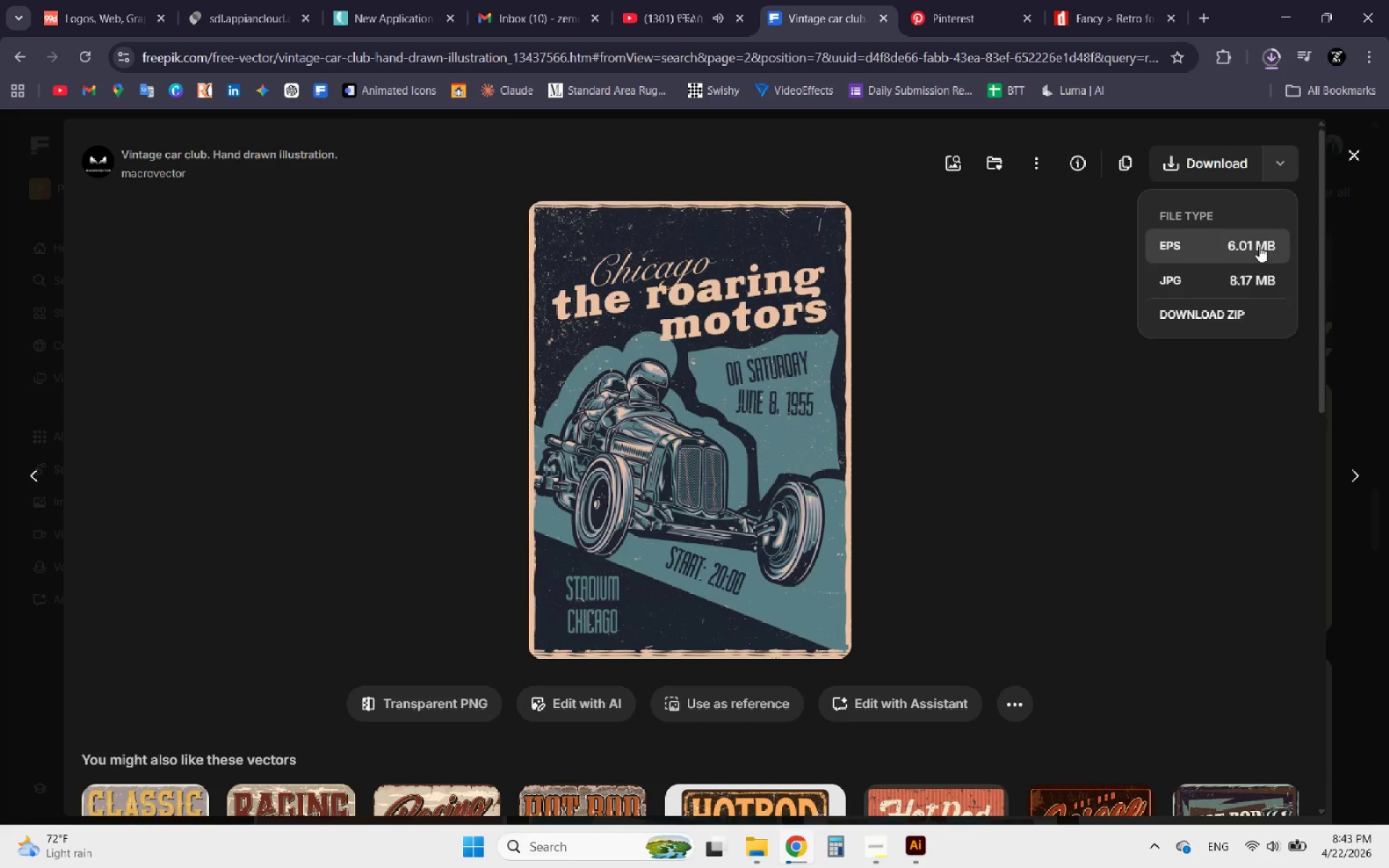 
left_click([1259, 246])
 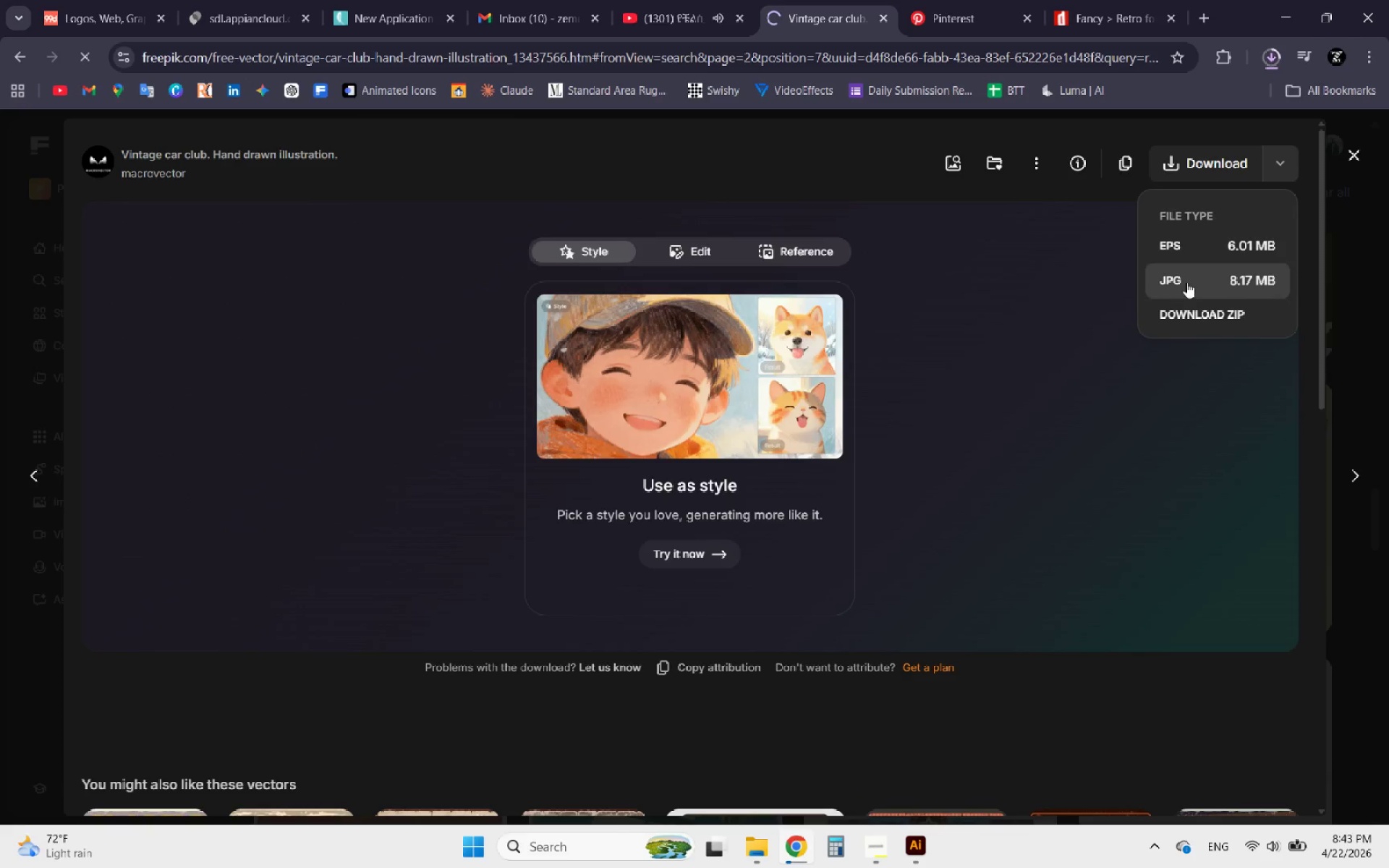 
mouse_move([794, 398])
 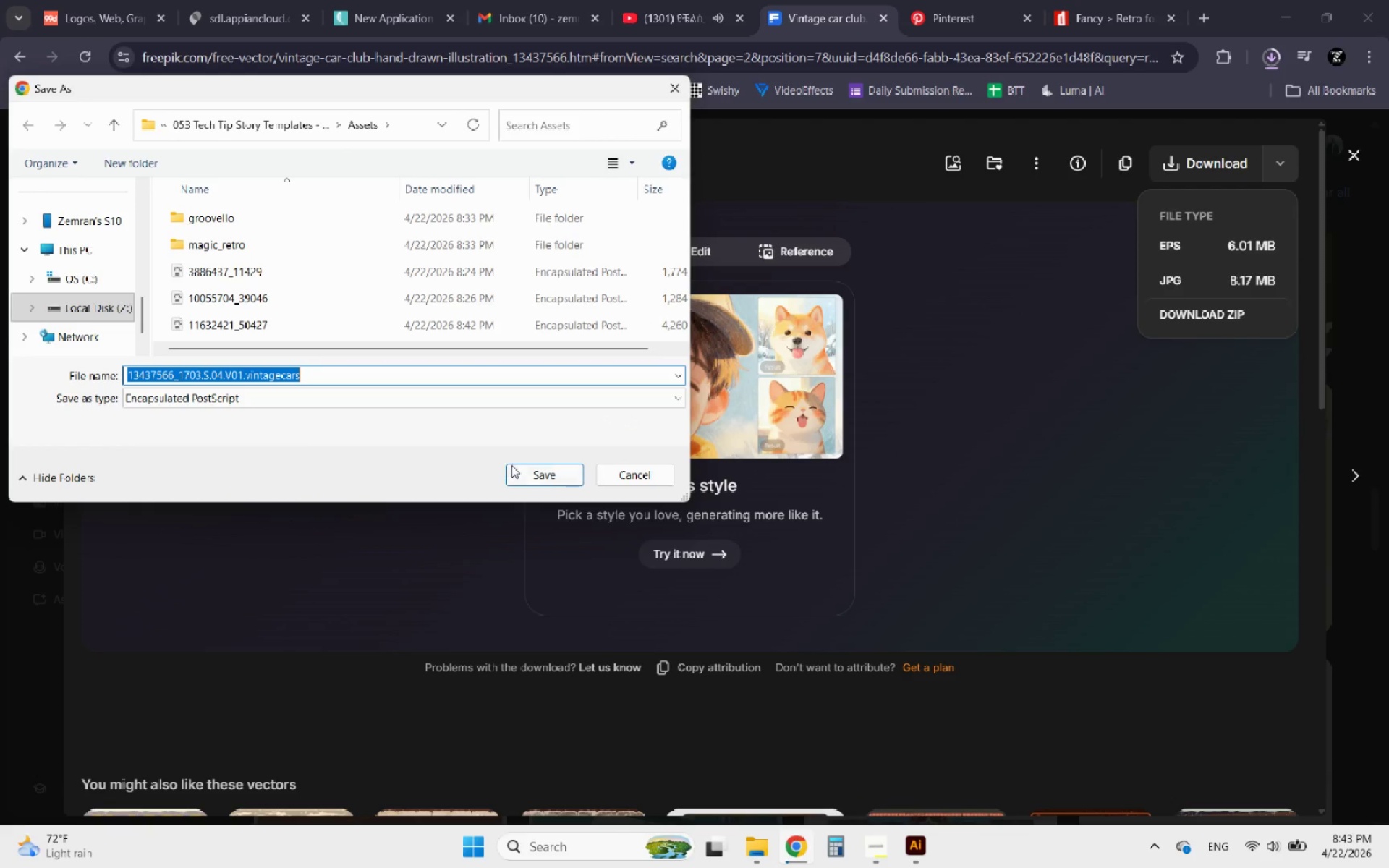 
left_click([534, 472])
 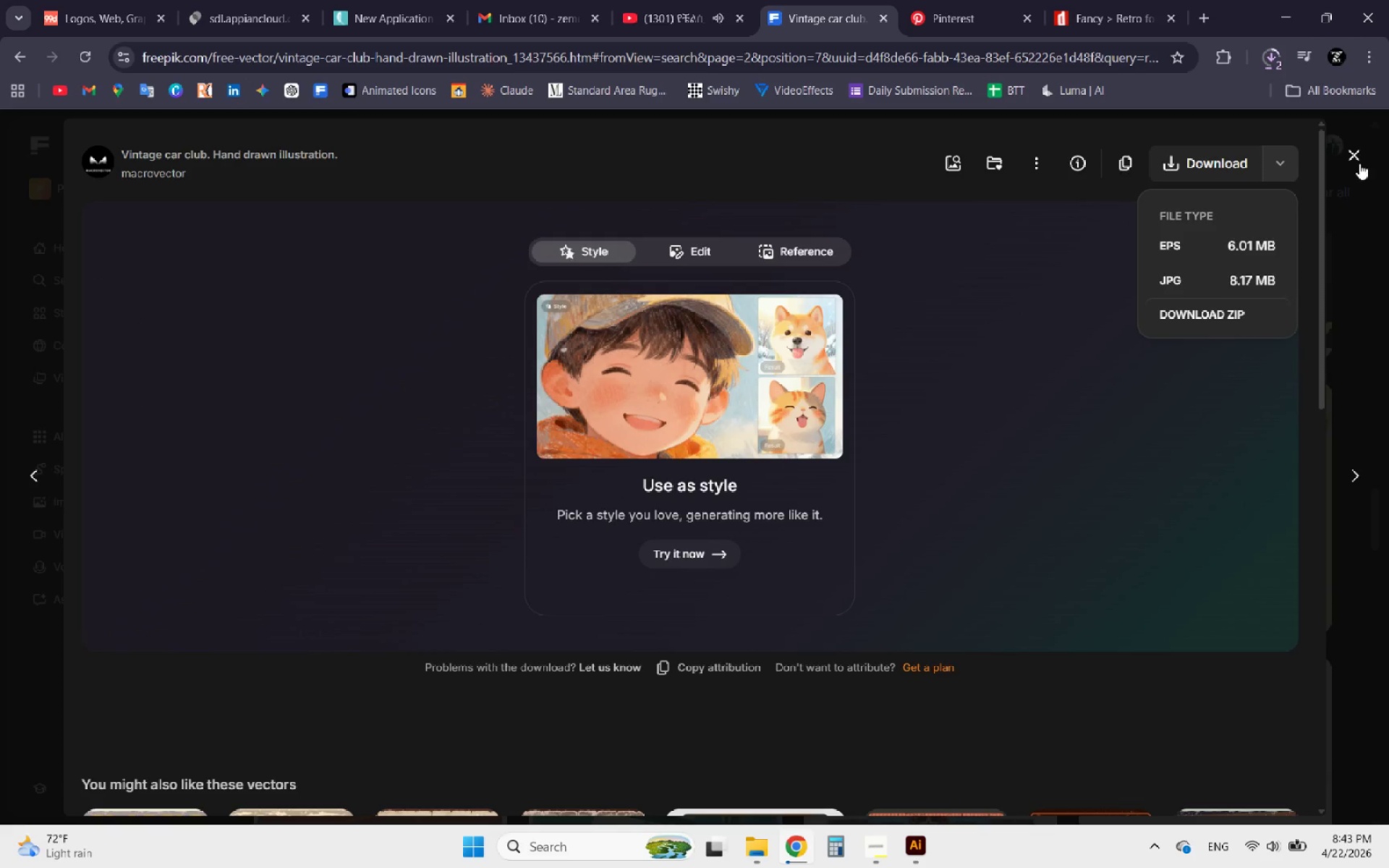 
left_click([1358, 153])
 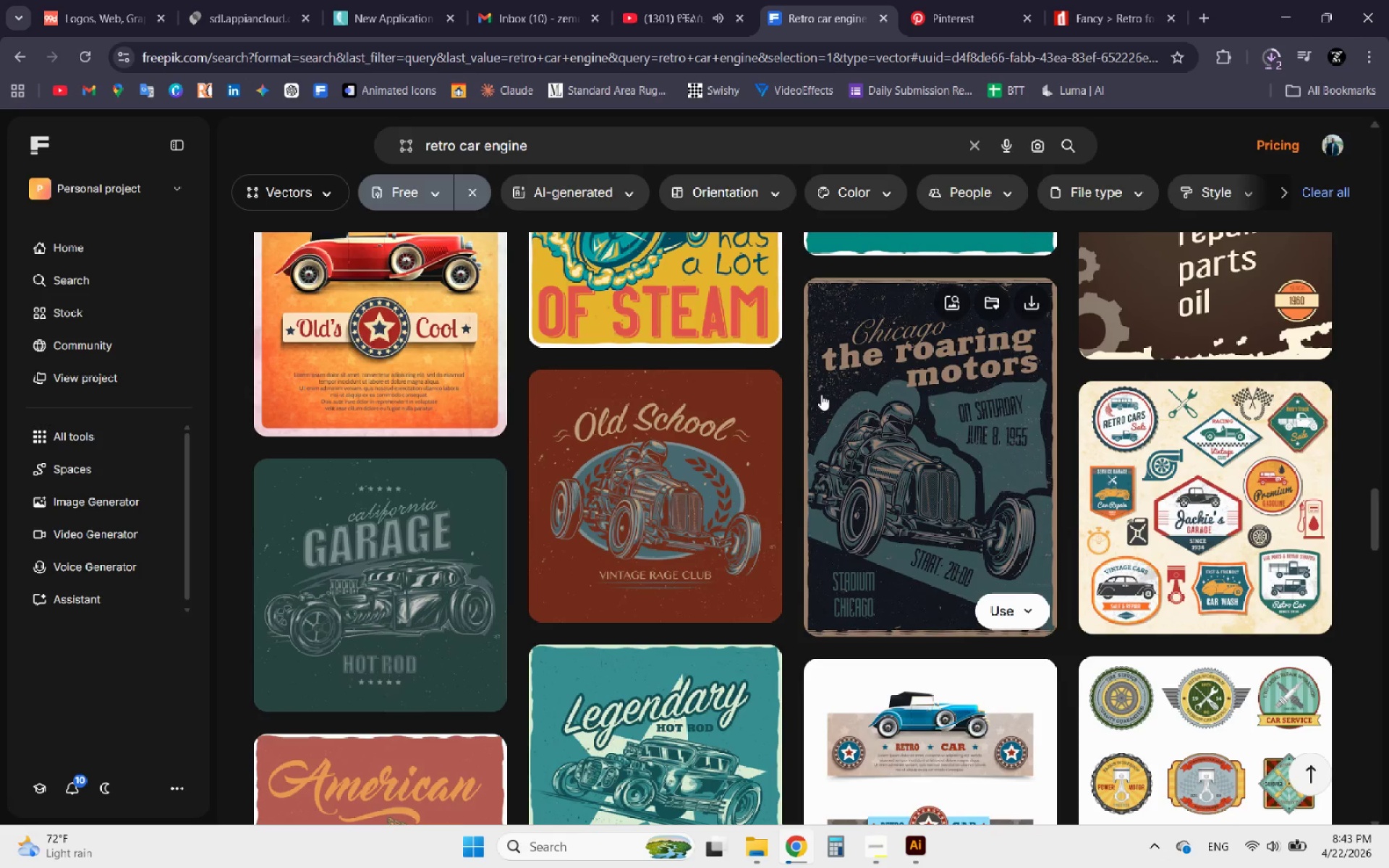 
scroll: coordinate [812, 403], scroll_direction: down, amount: 6.0
 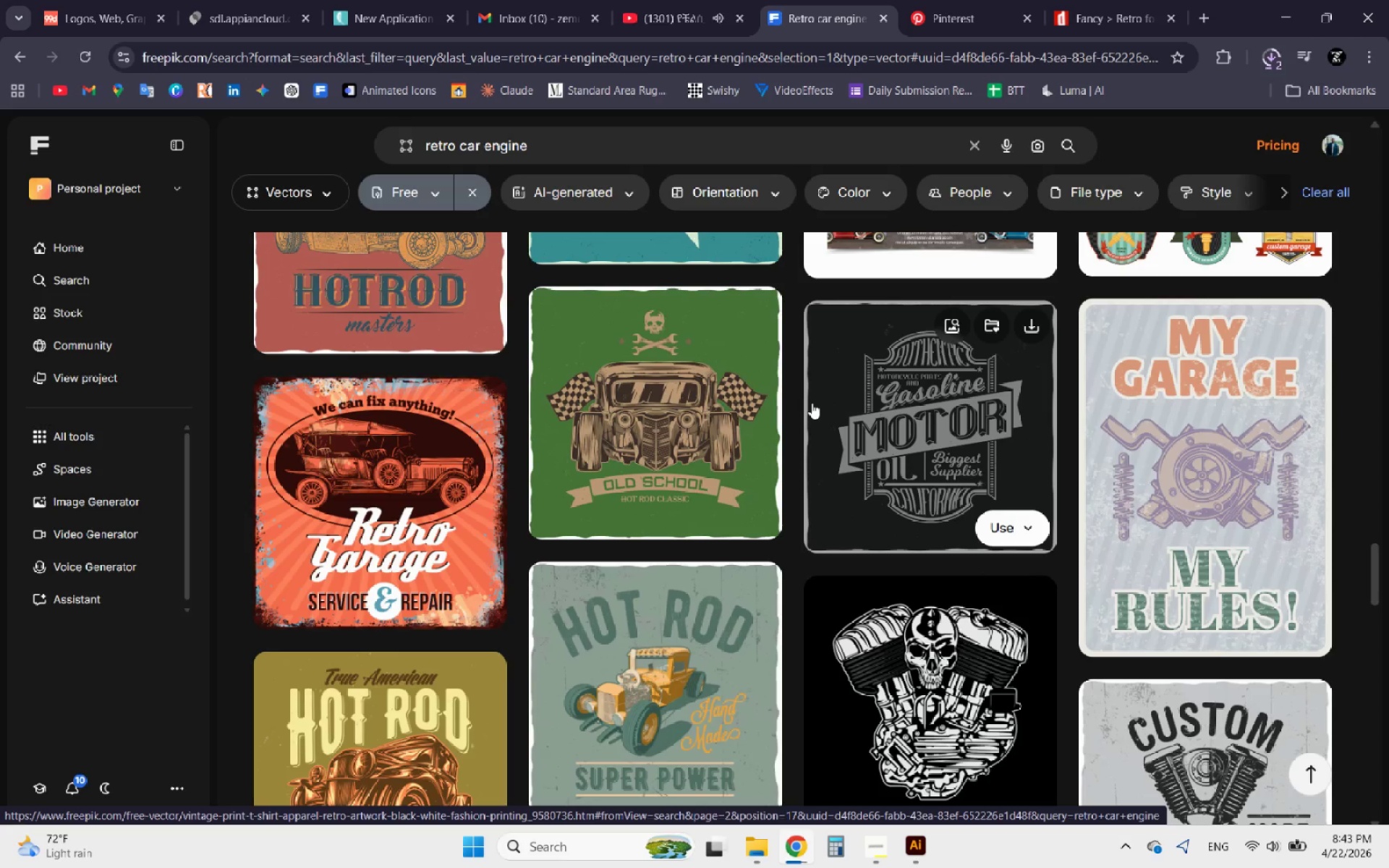 
scroll: coordinate [812, 403], scroll_direction: down, amount: 1.0
 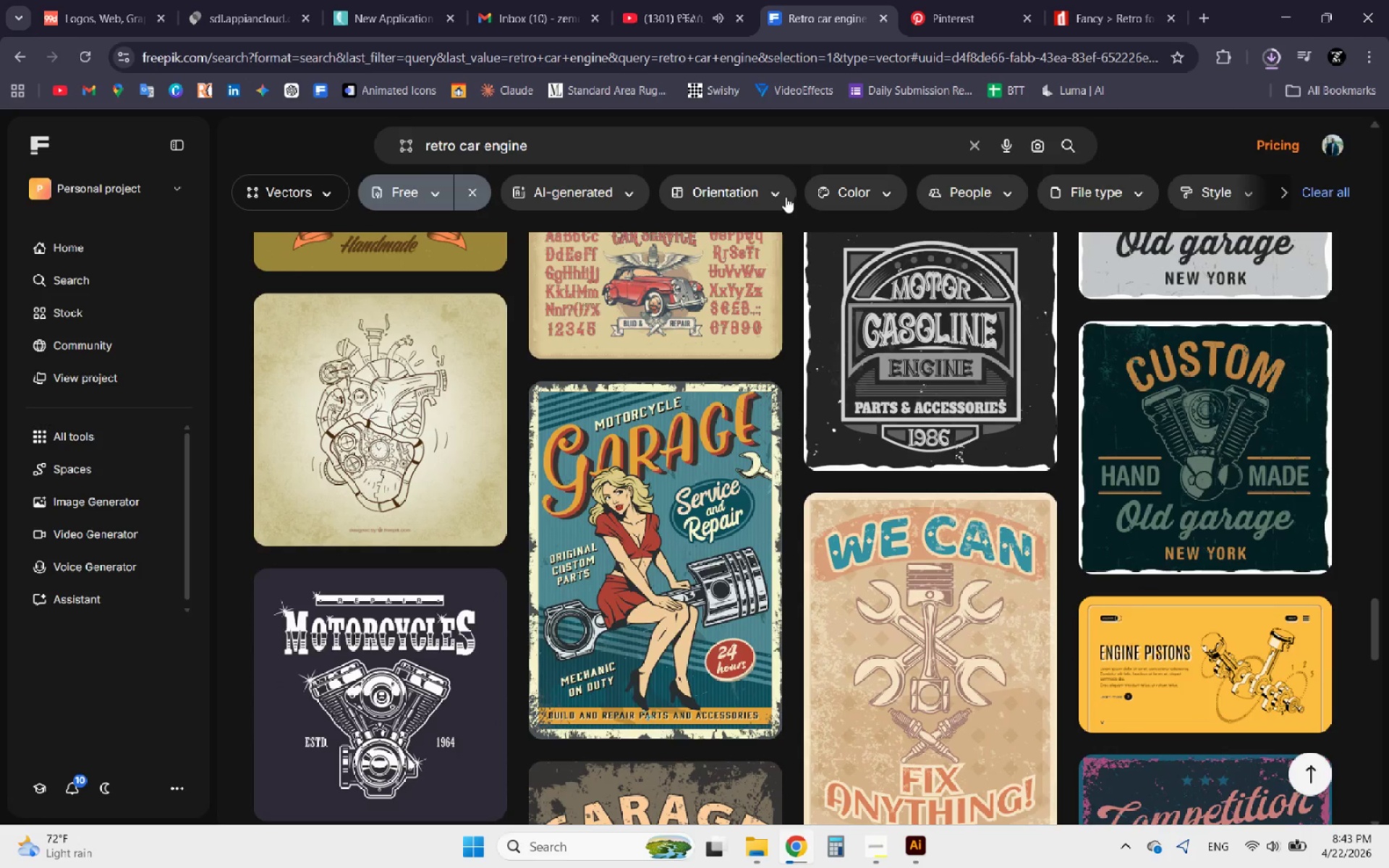 
left_click([932, 8])
 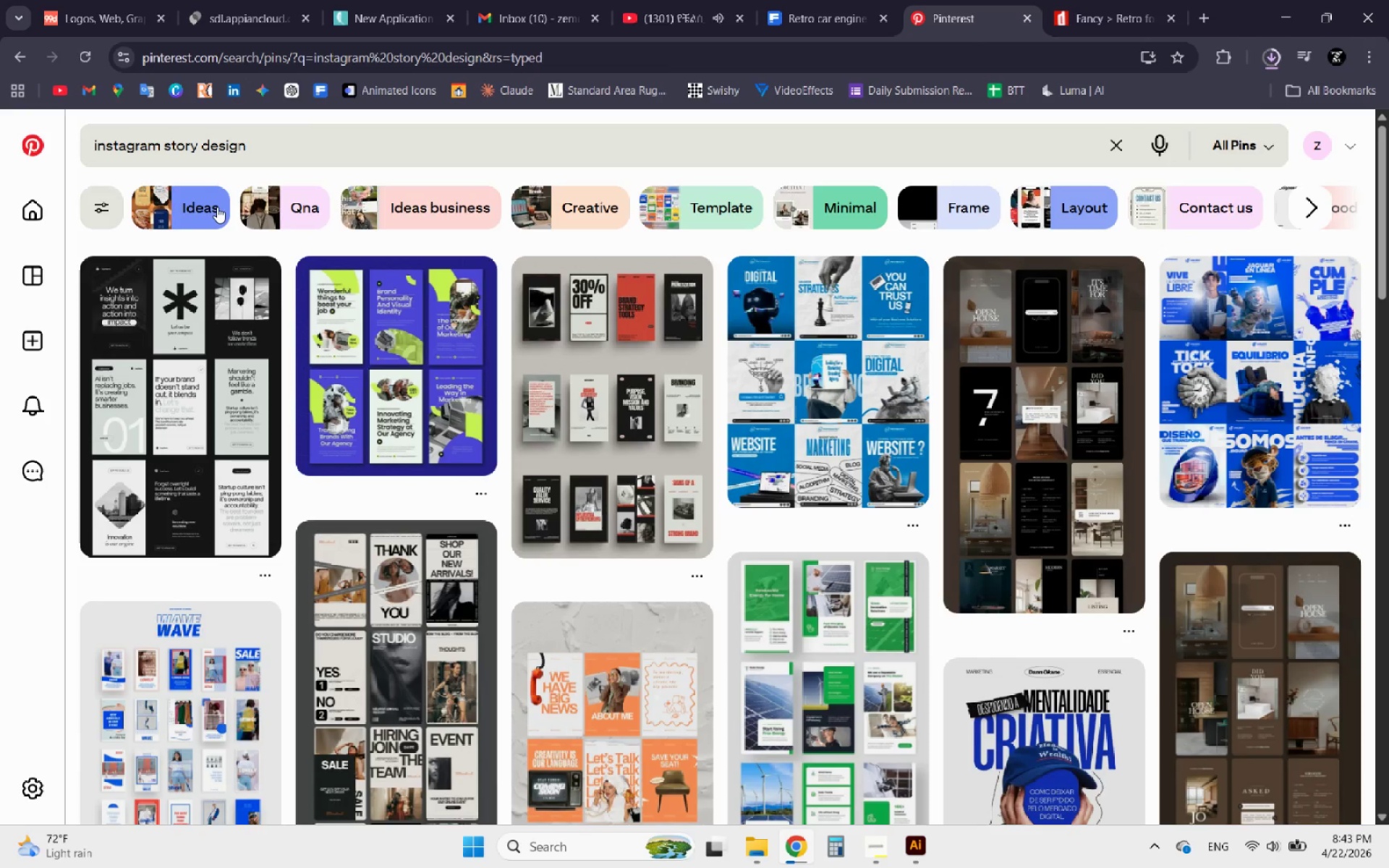 
wait(7.48)
 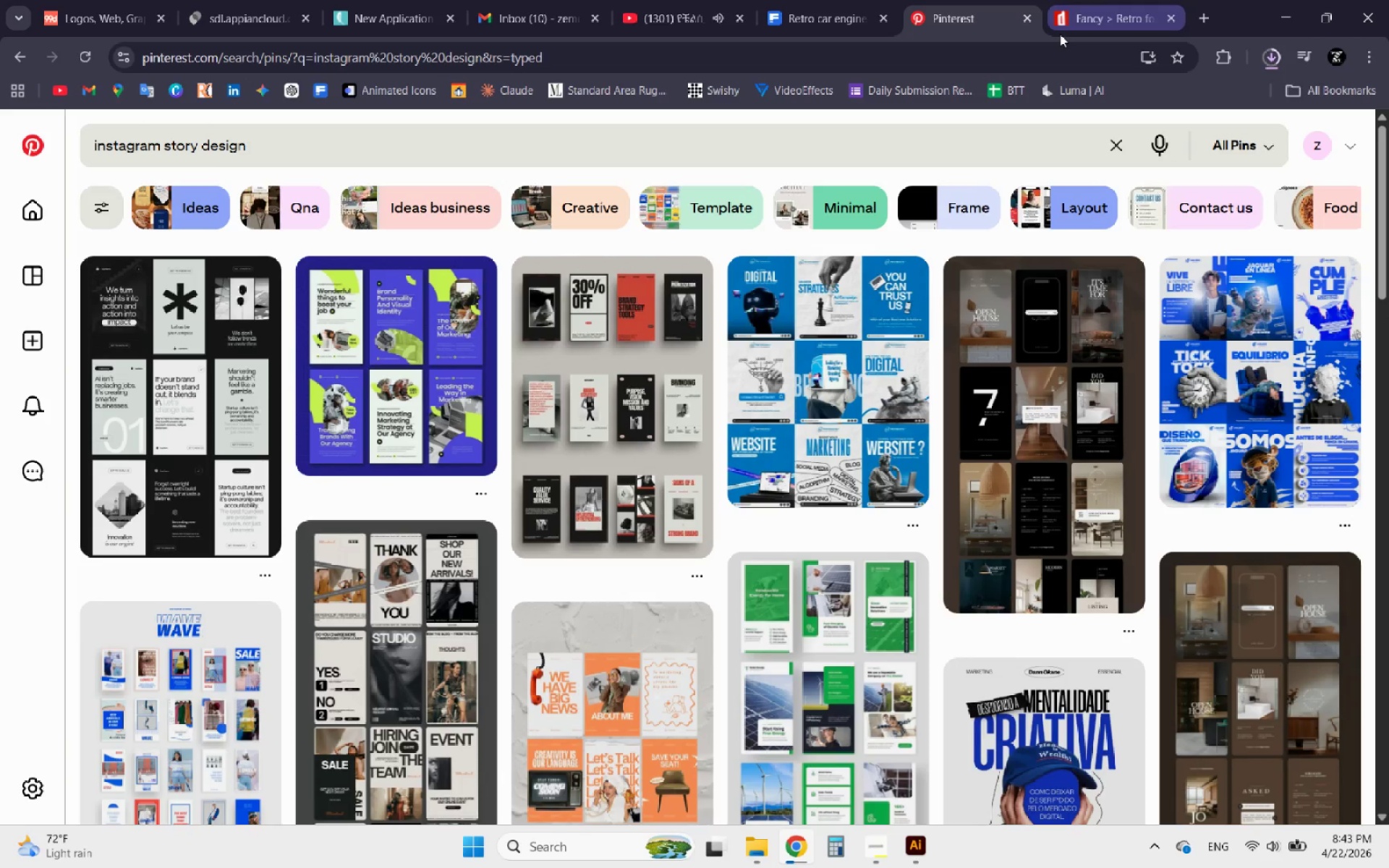 
left_click([93, 148])
 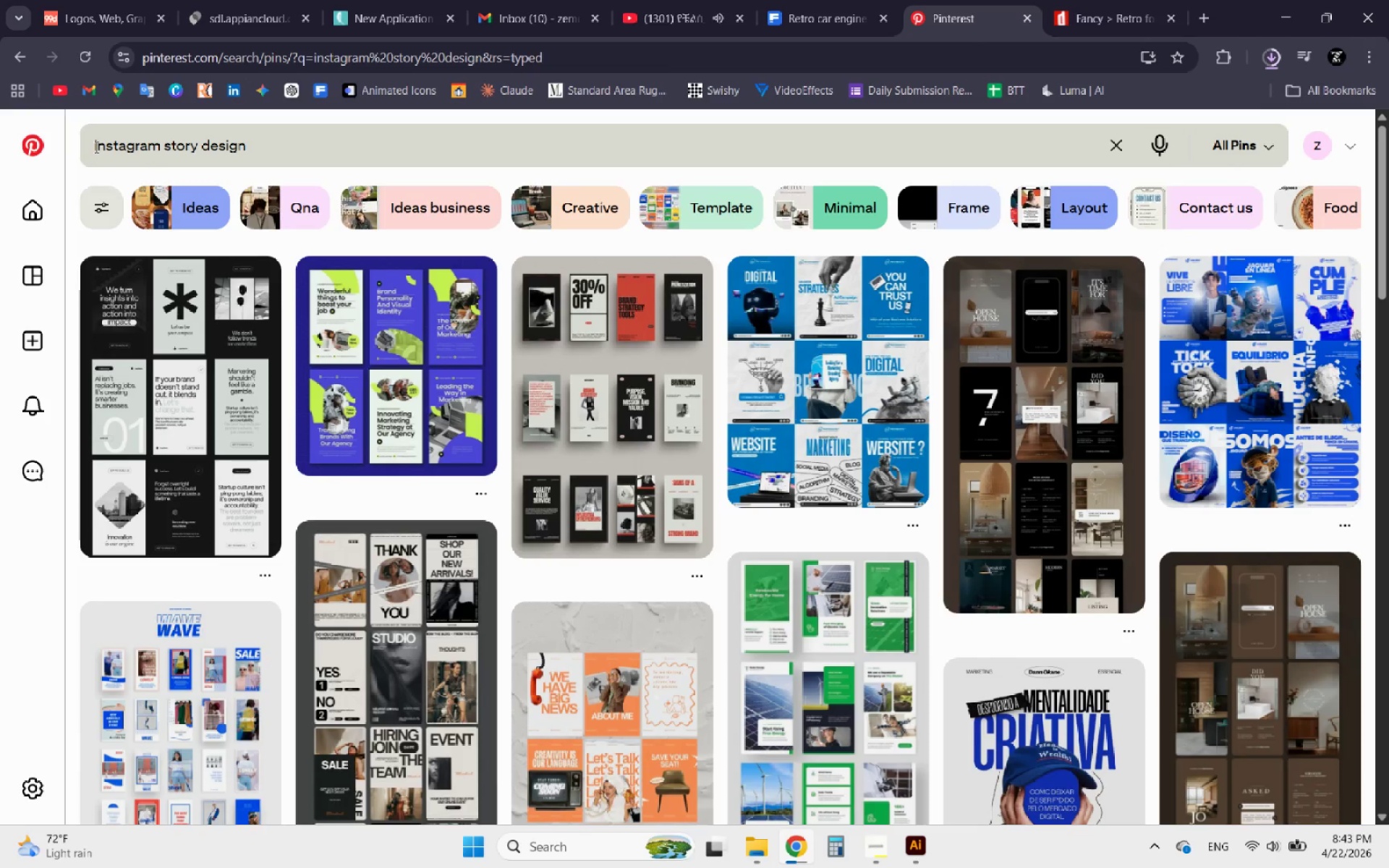 
left_click([95, 147])
 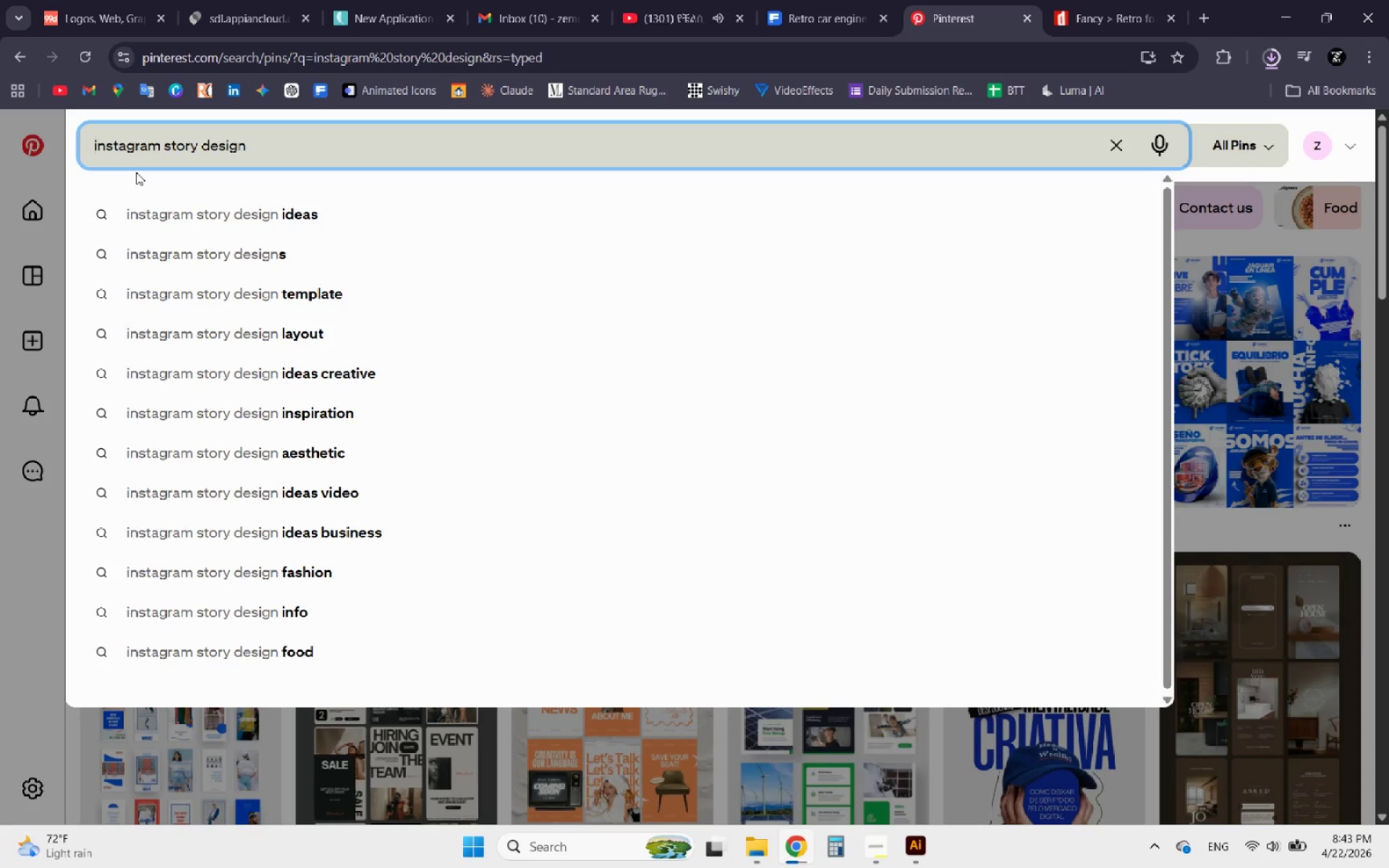 
type(vintage )
 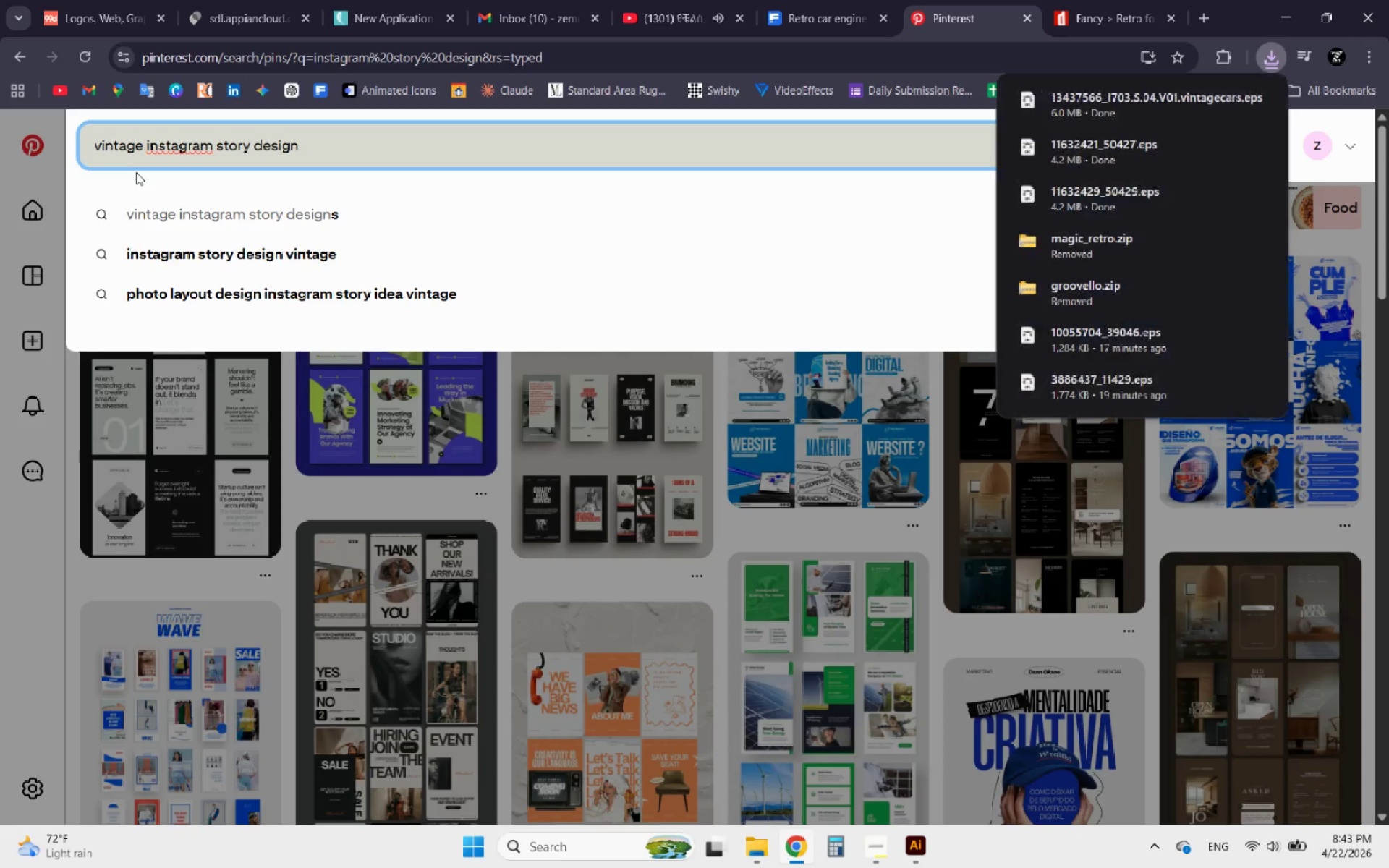 
key(Enter)
 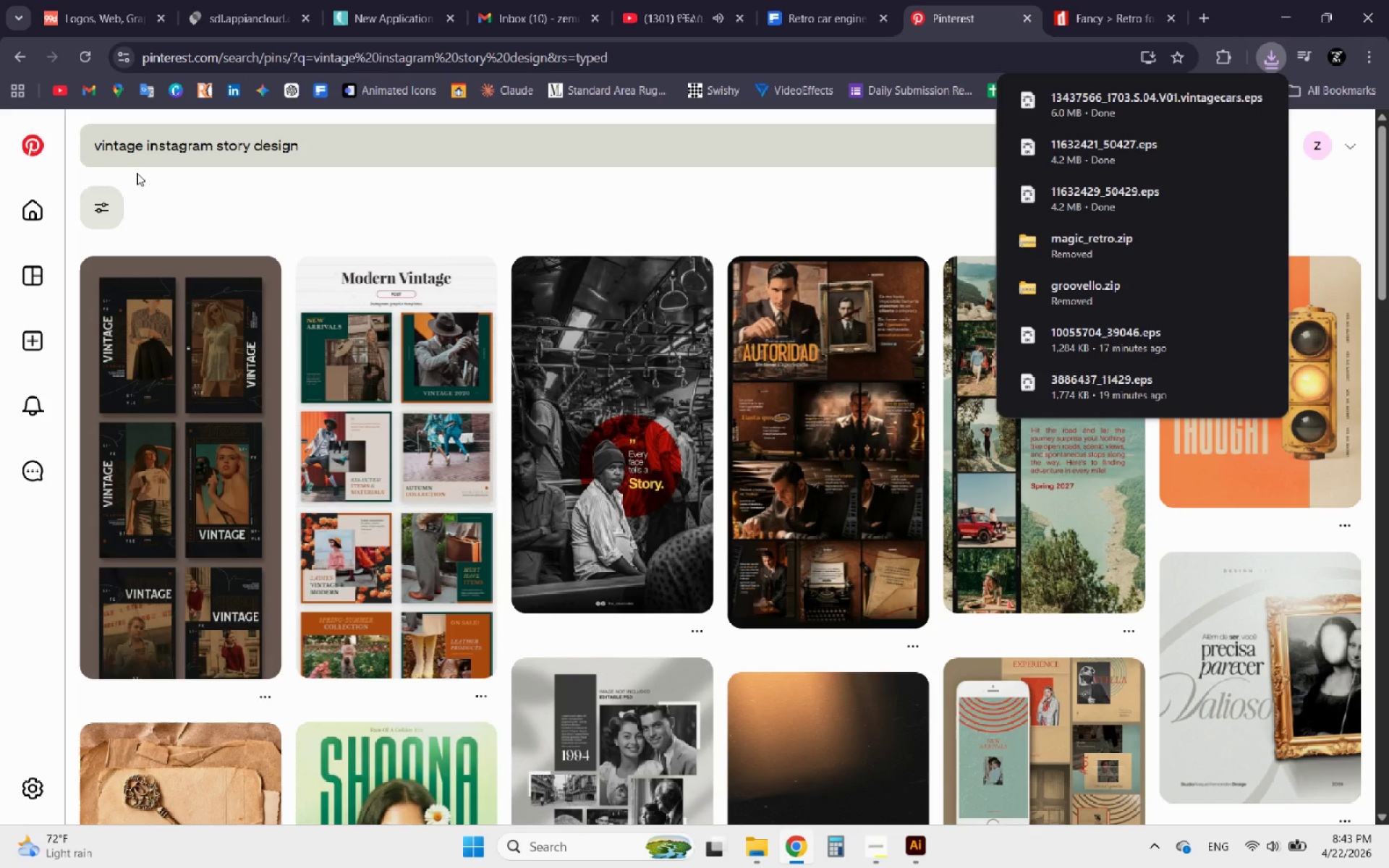 
wait(9.03)
 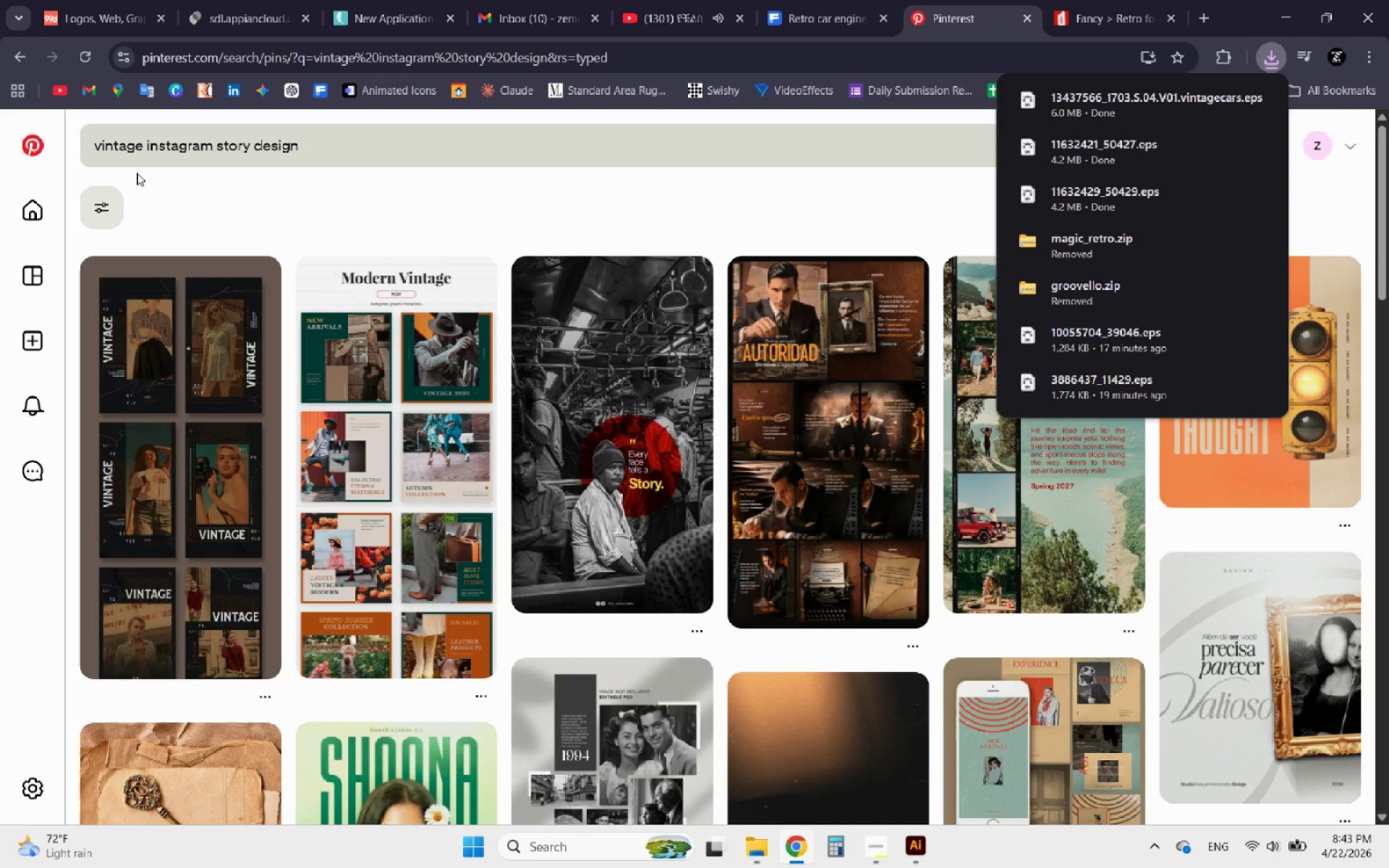 
scroll: coordinate [375, 269], scroll_direction: down, amount: 1.0
 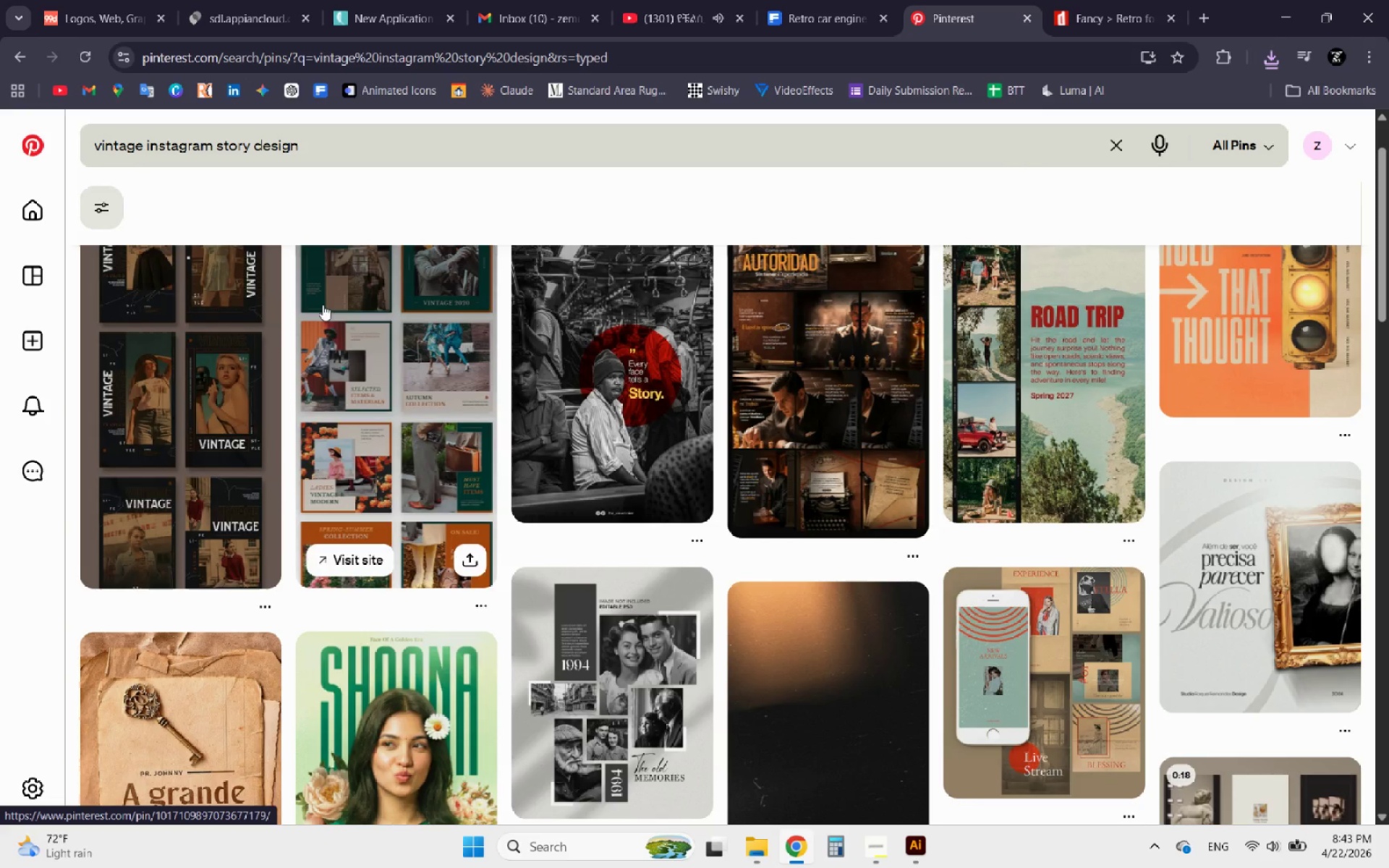 
left_click([211, 369])
 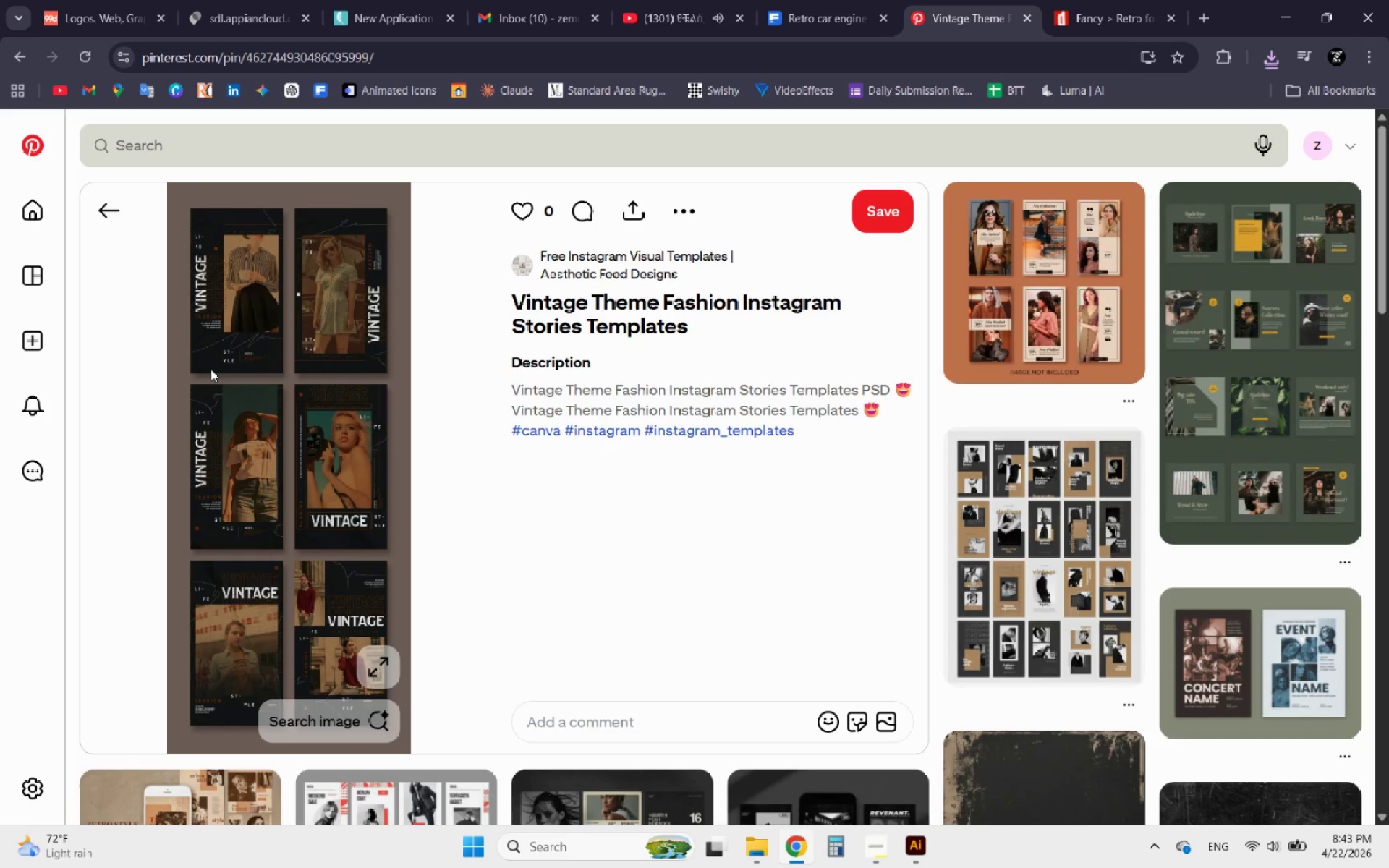 
scroll: coordinate [269, 359], scroll_direction: up, amount: 1.0
 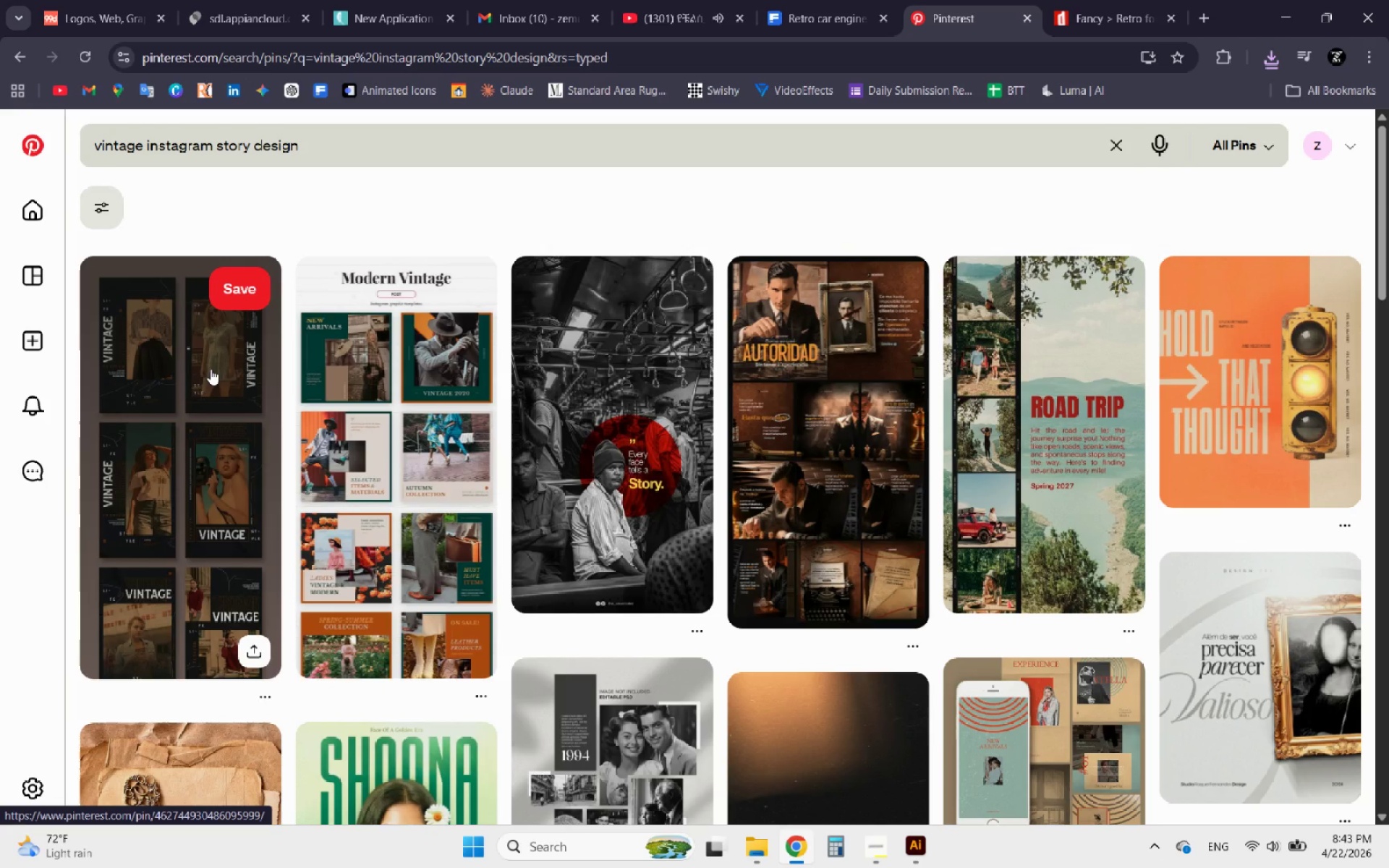 
wait(9.2)
 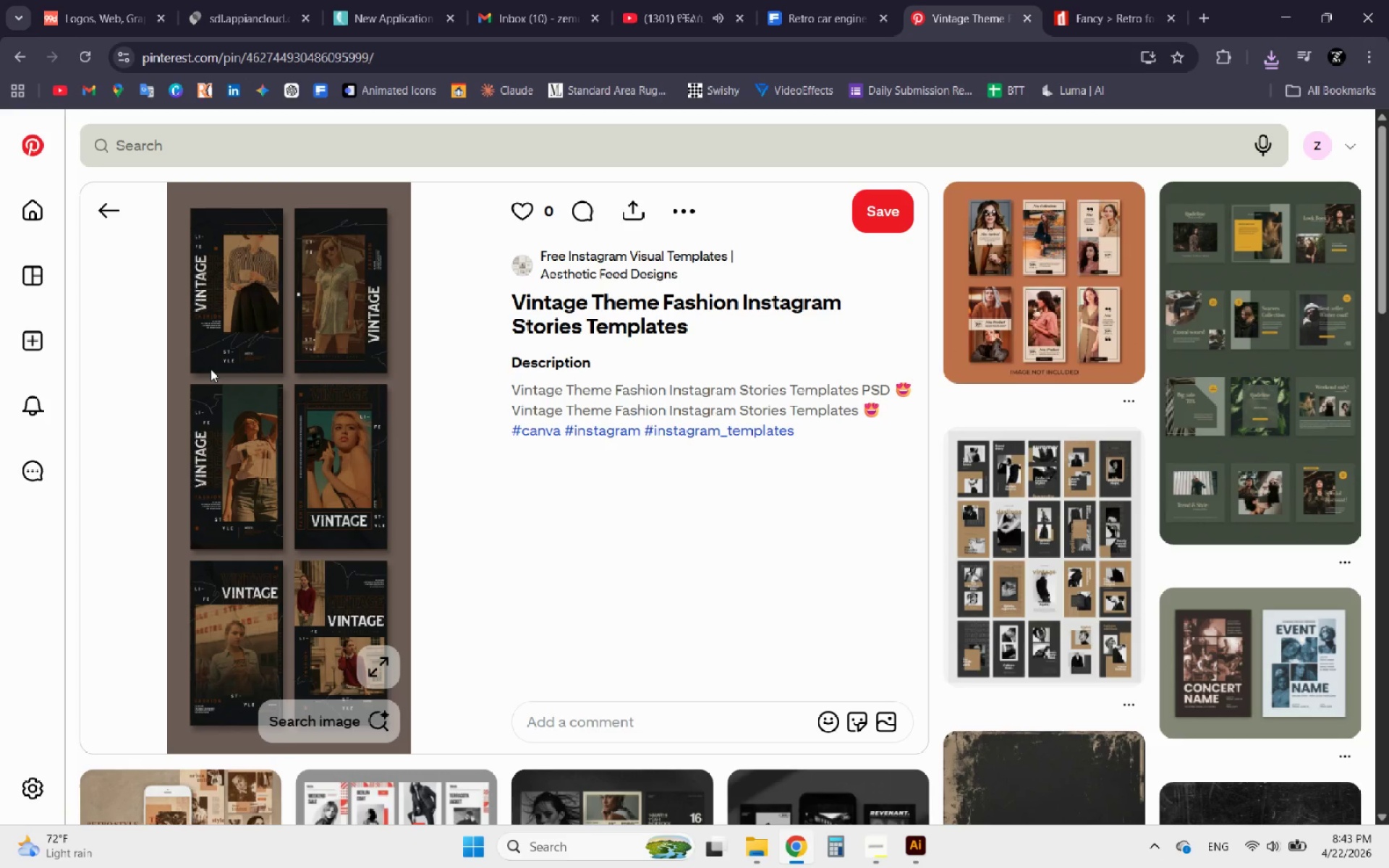 
left_click([875, 847])